 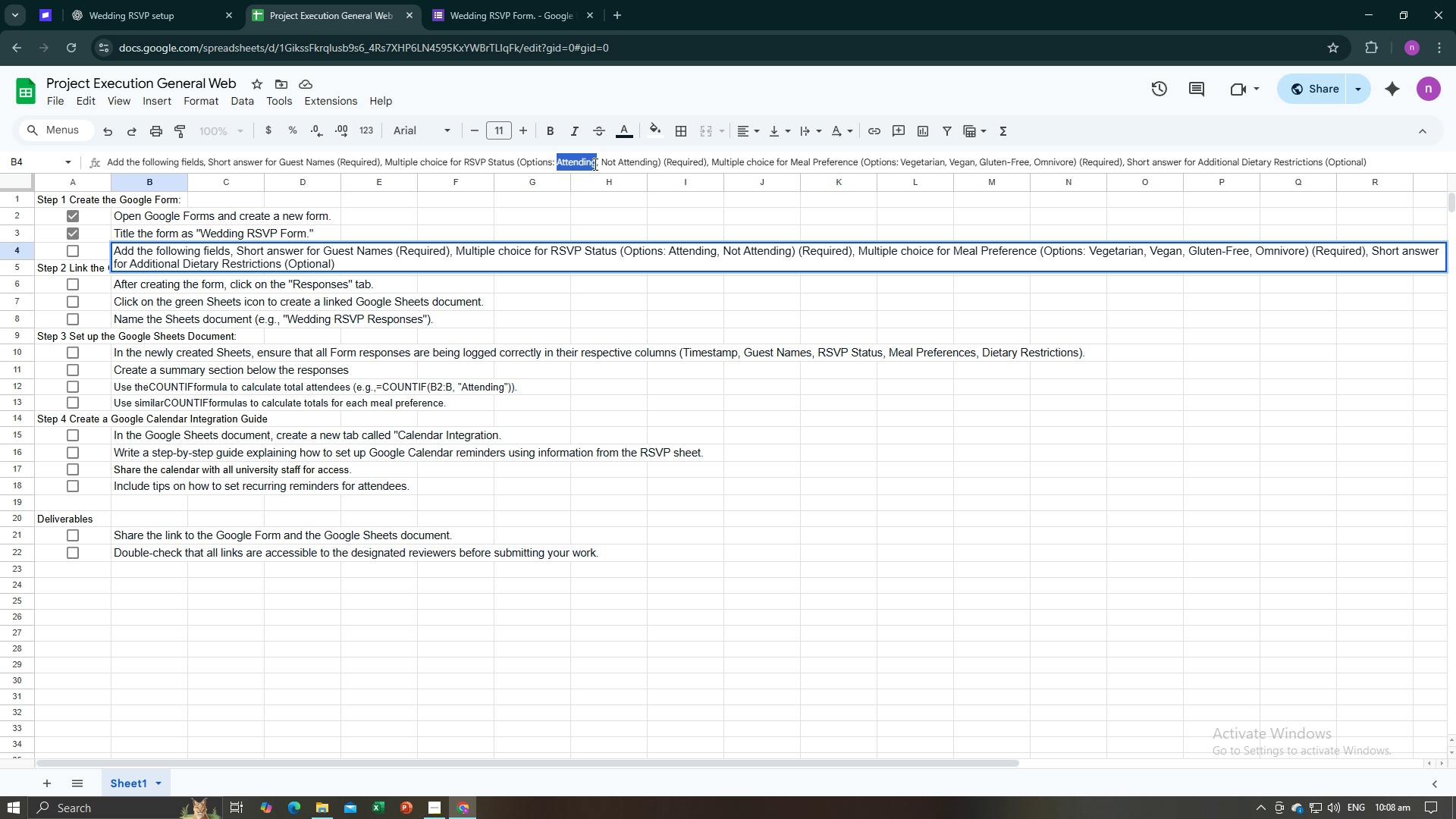 
key(Control+C)
 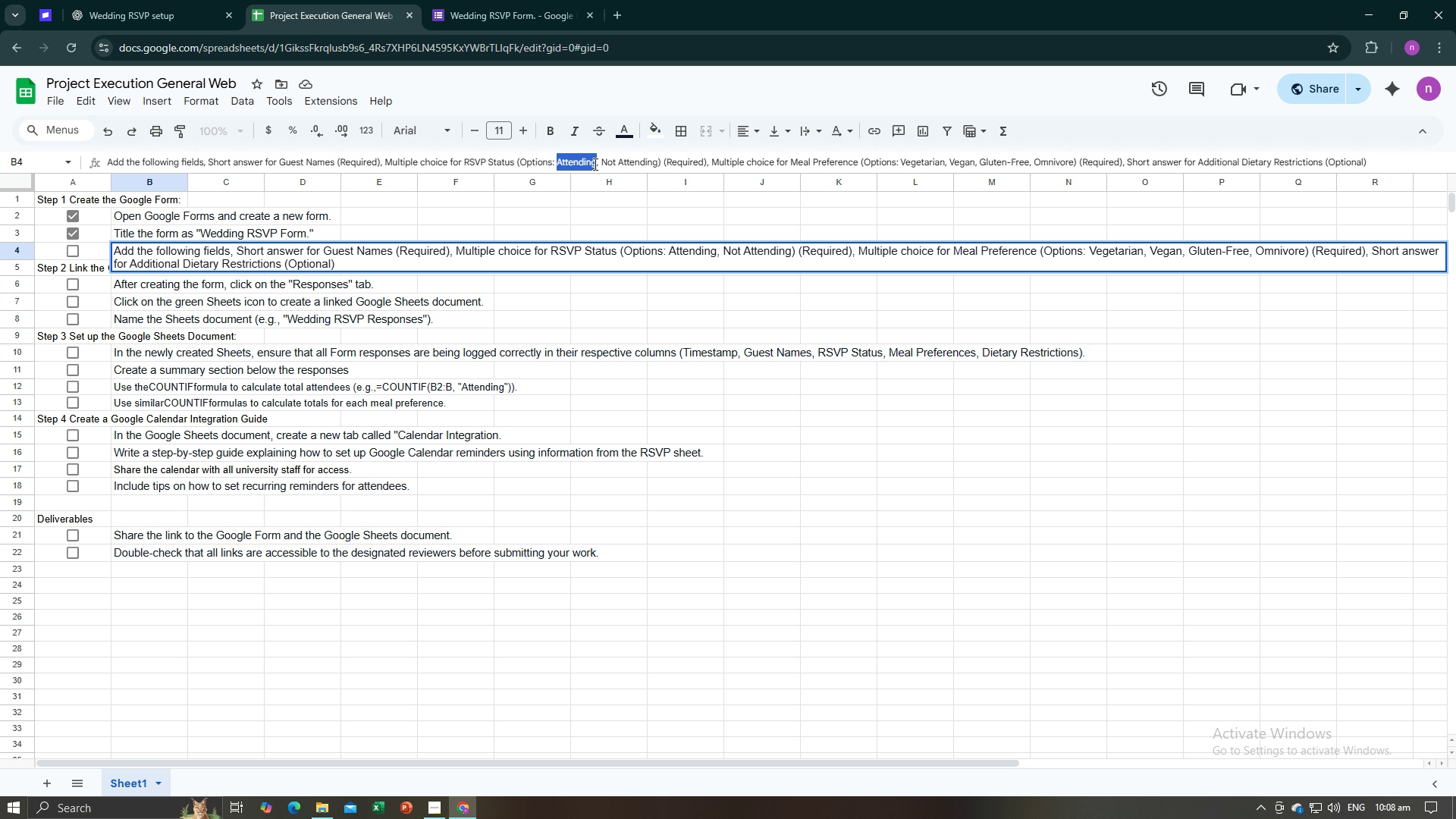 
key(Control+C)
 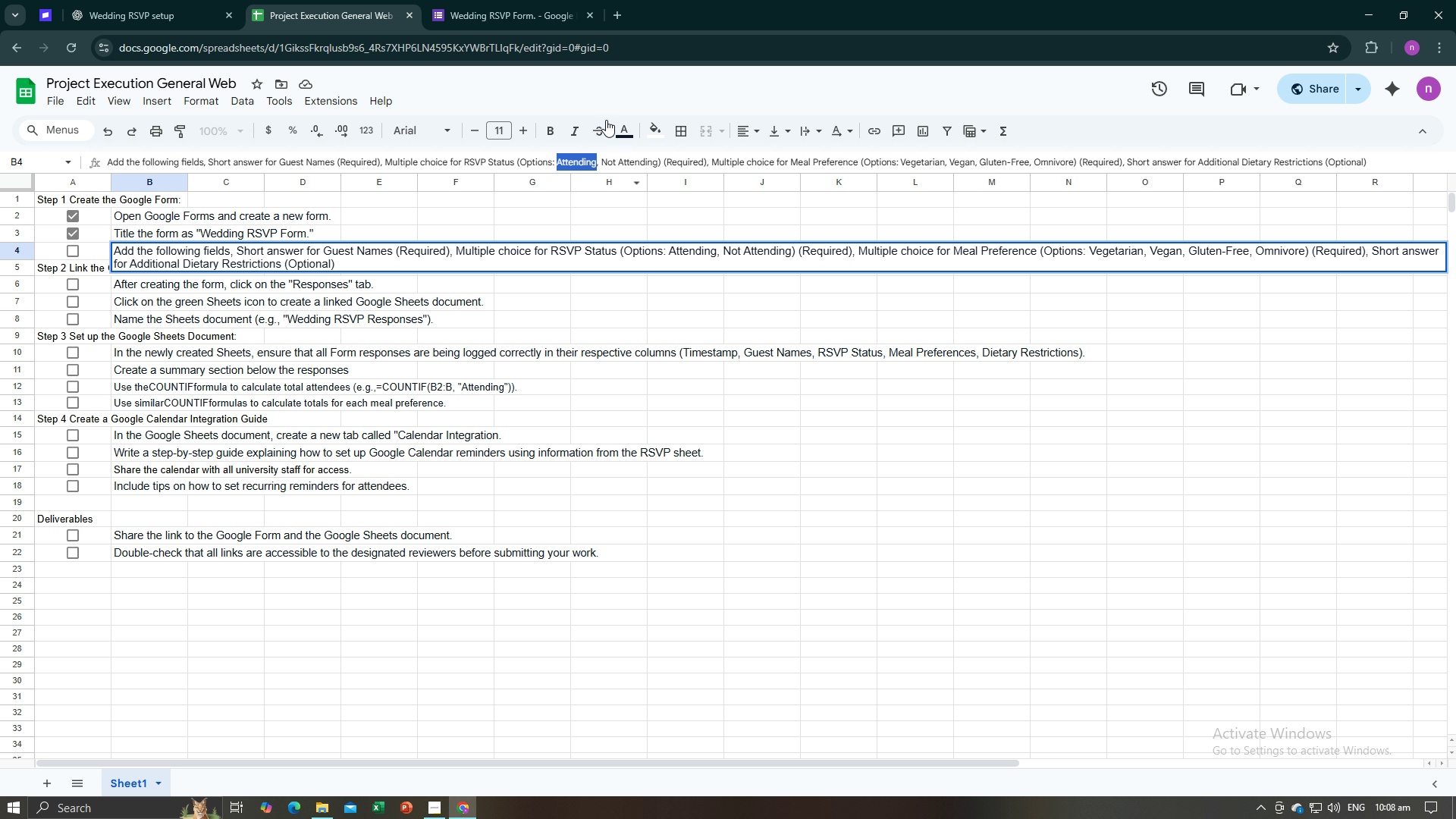 
left_click([494, 0])
 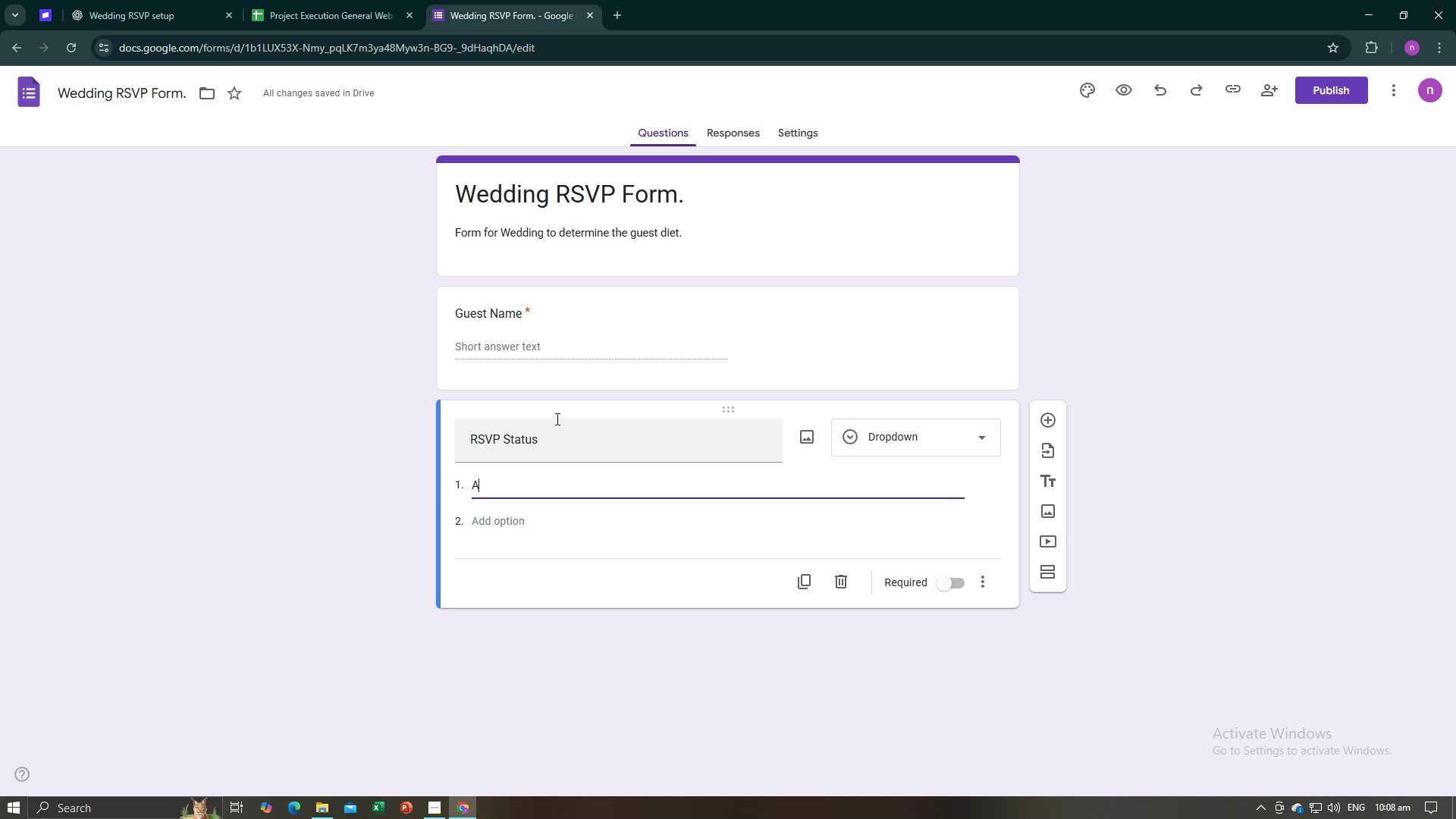 
key(Shift+ShiftLeft)
 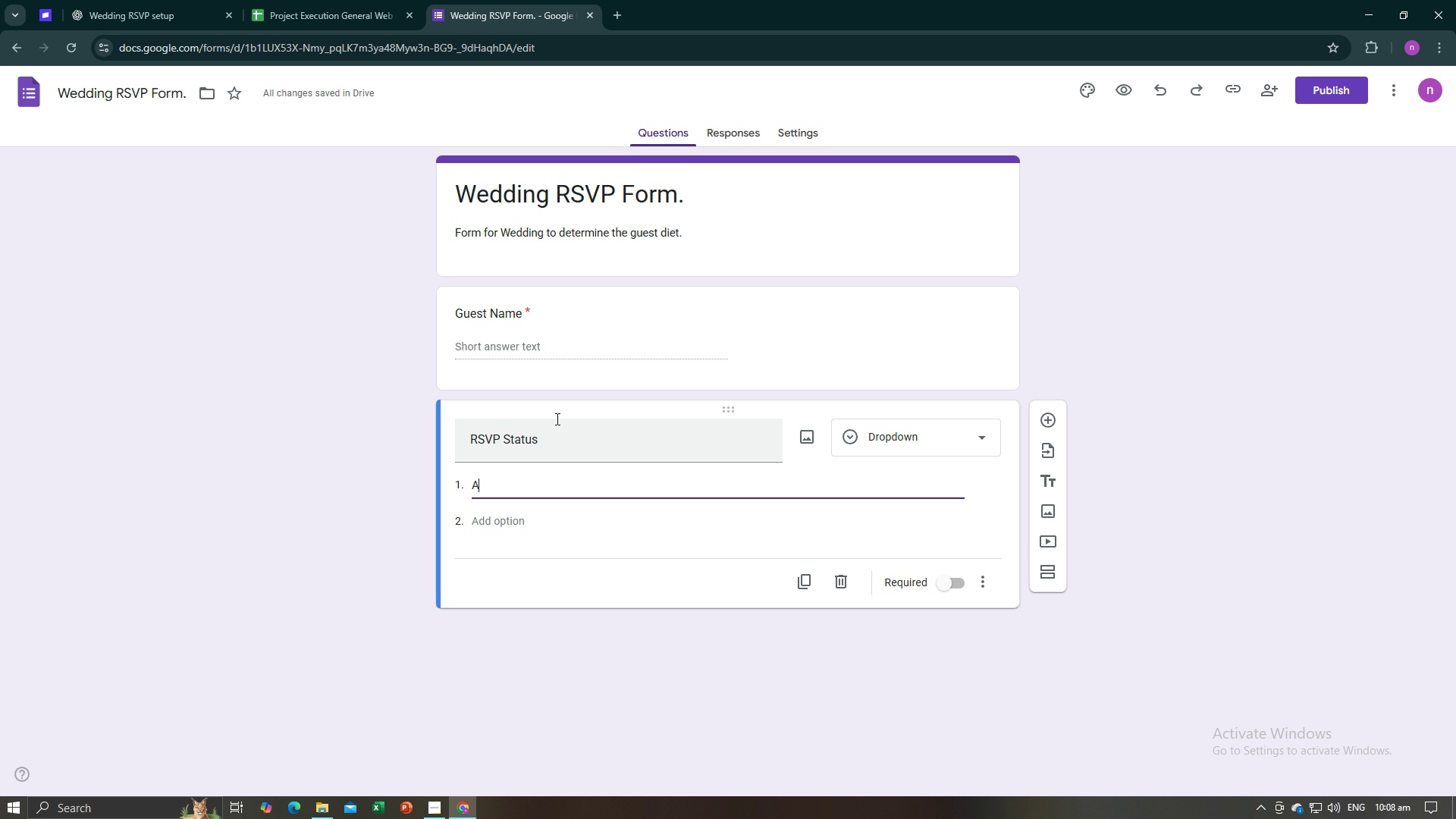 
key(Shift+A)
 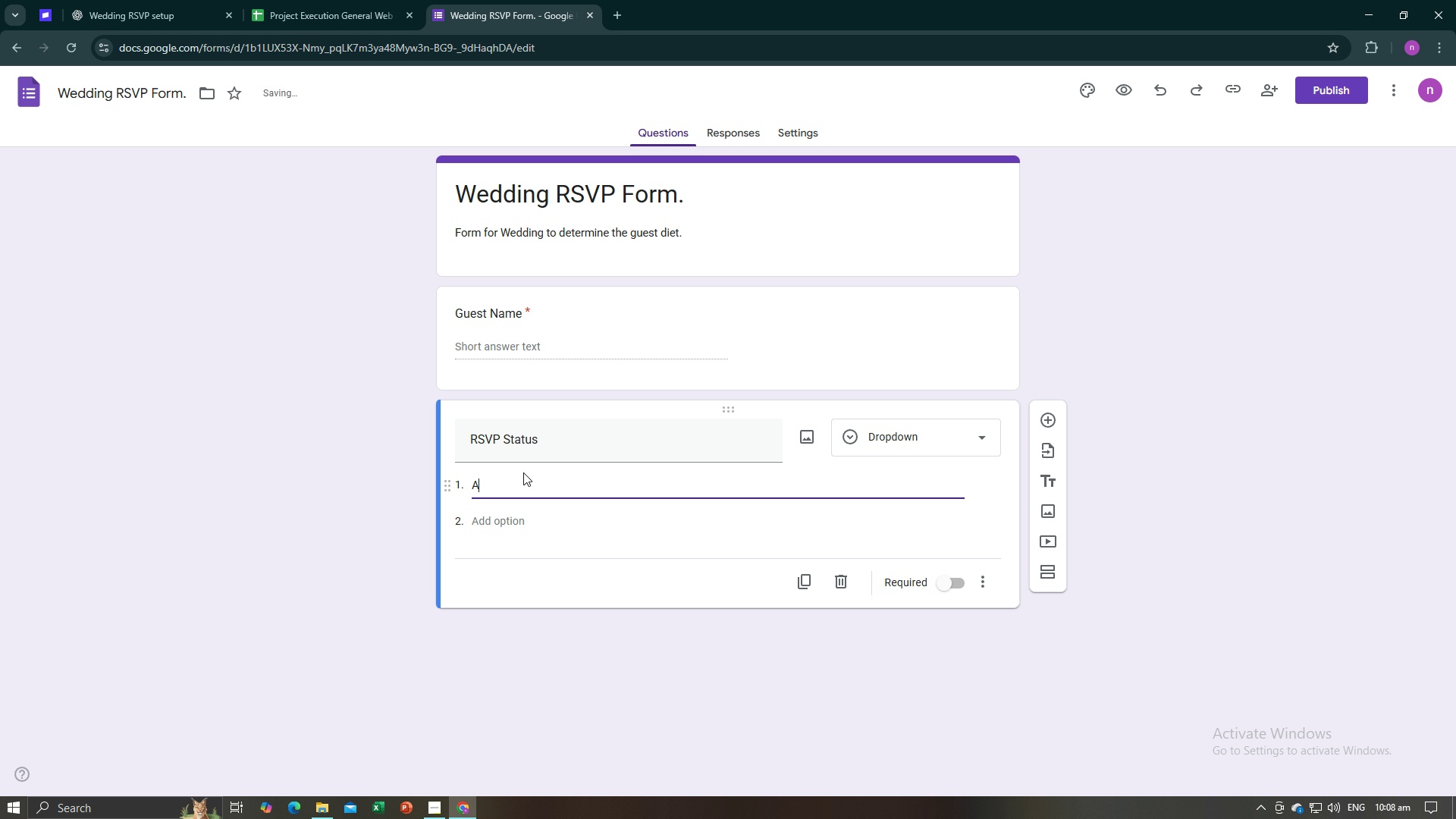 
key(Control+V)
 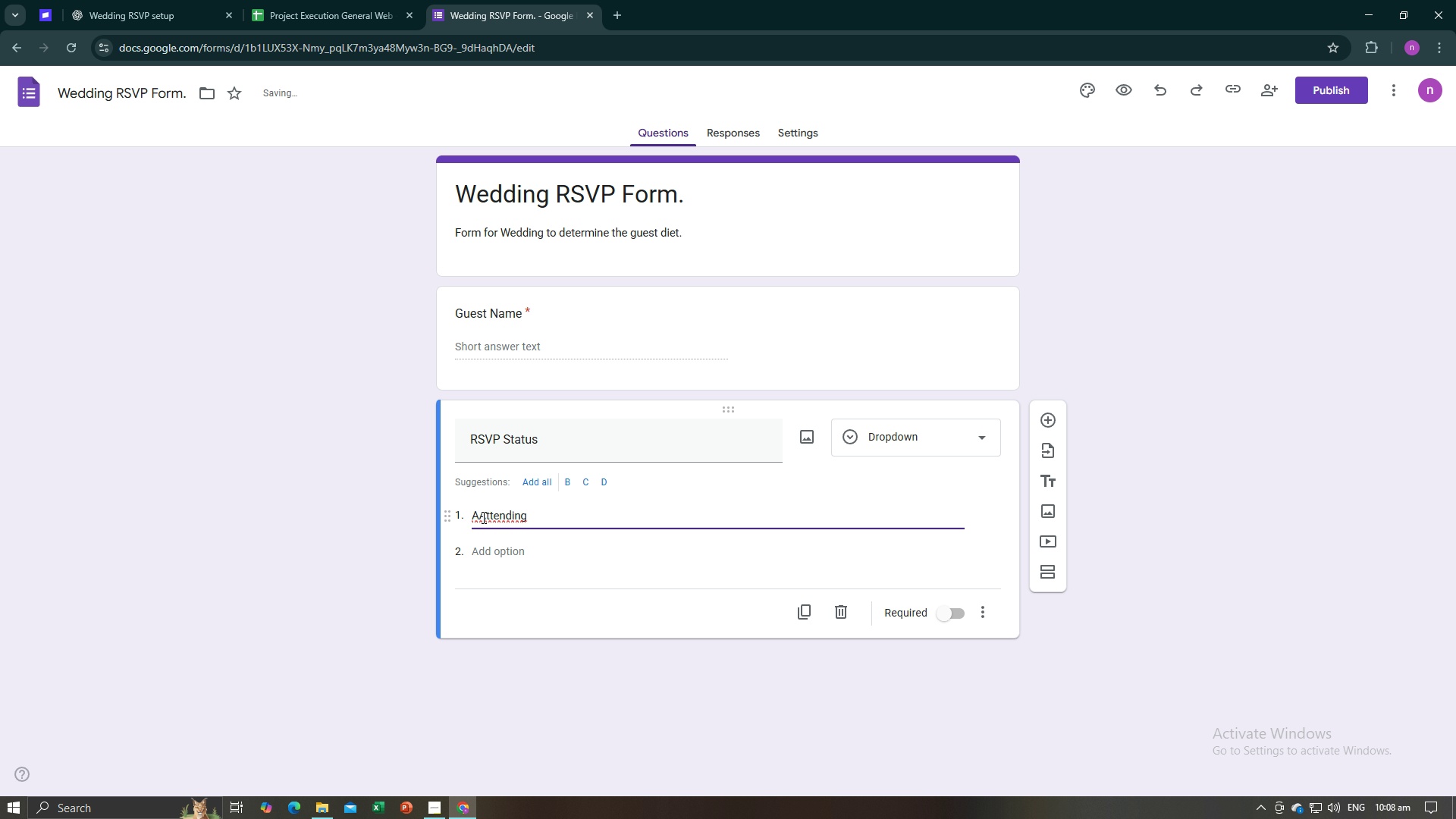 
left_click([482, 517])
 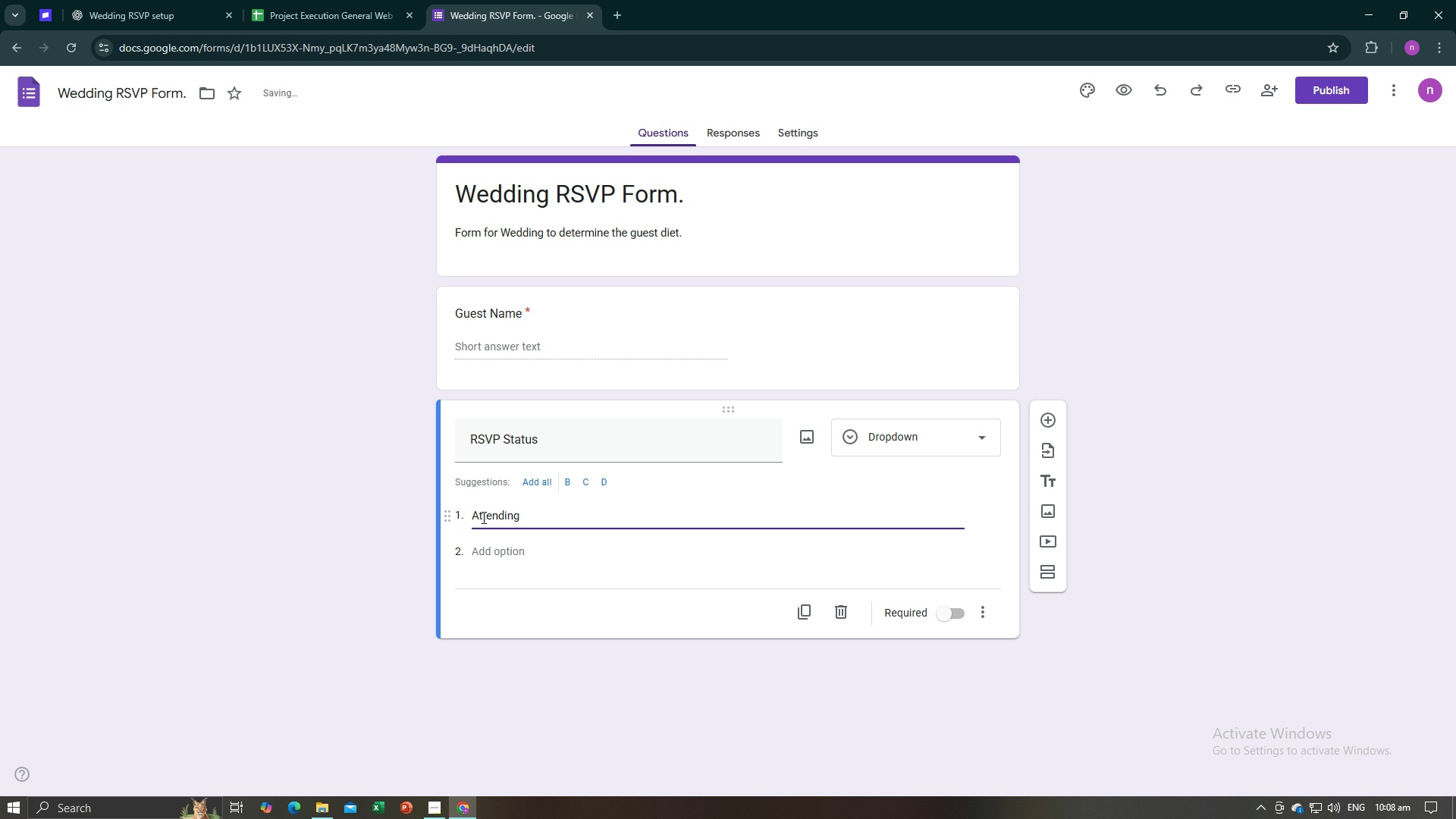 
key(Backspace)
 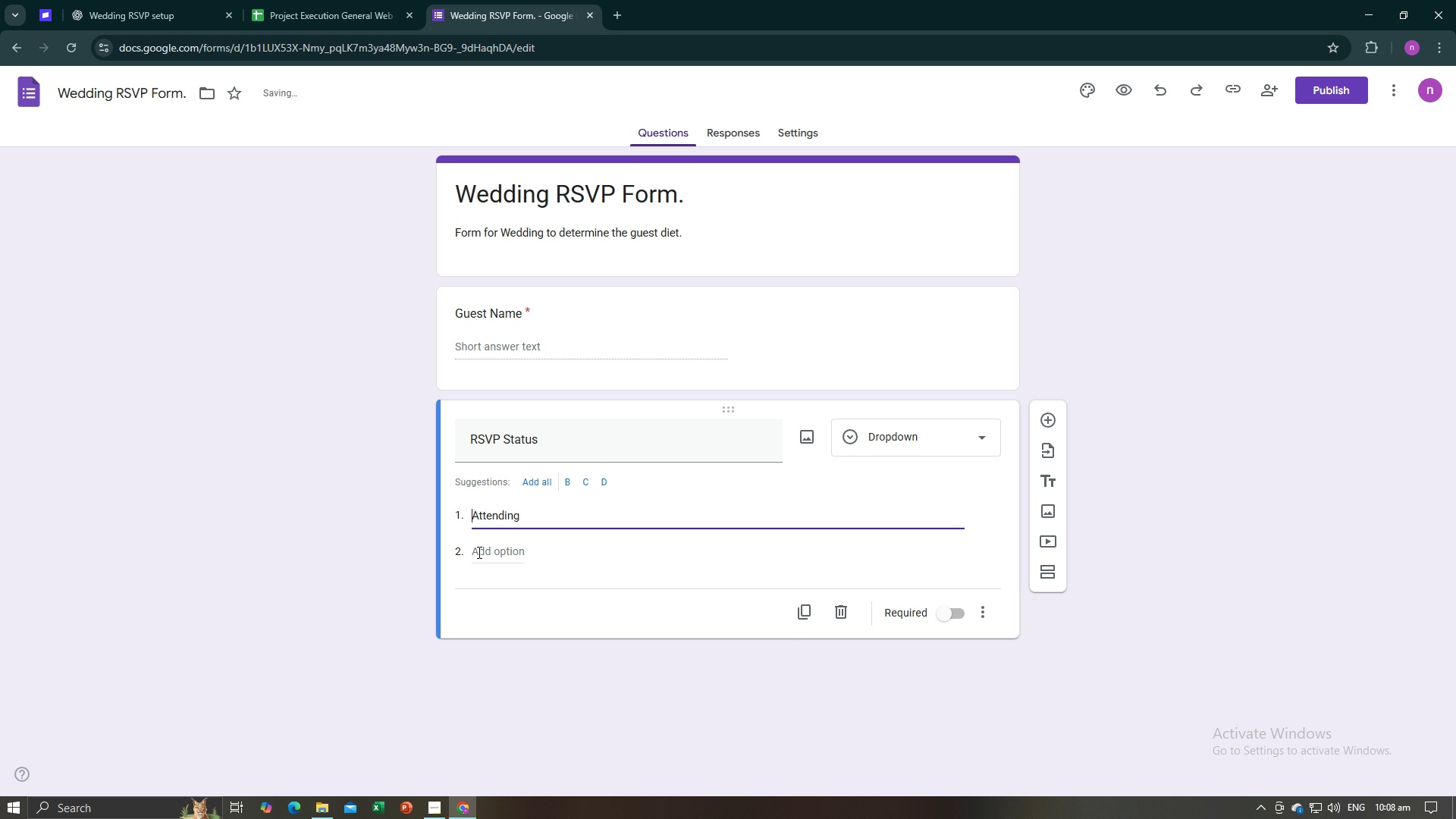 
left_click([478, 552])
 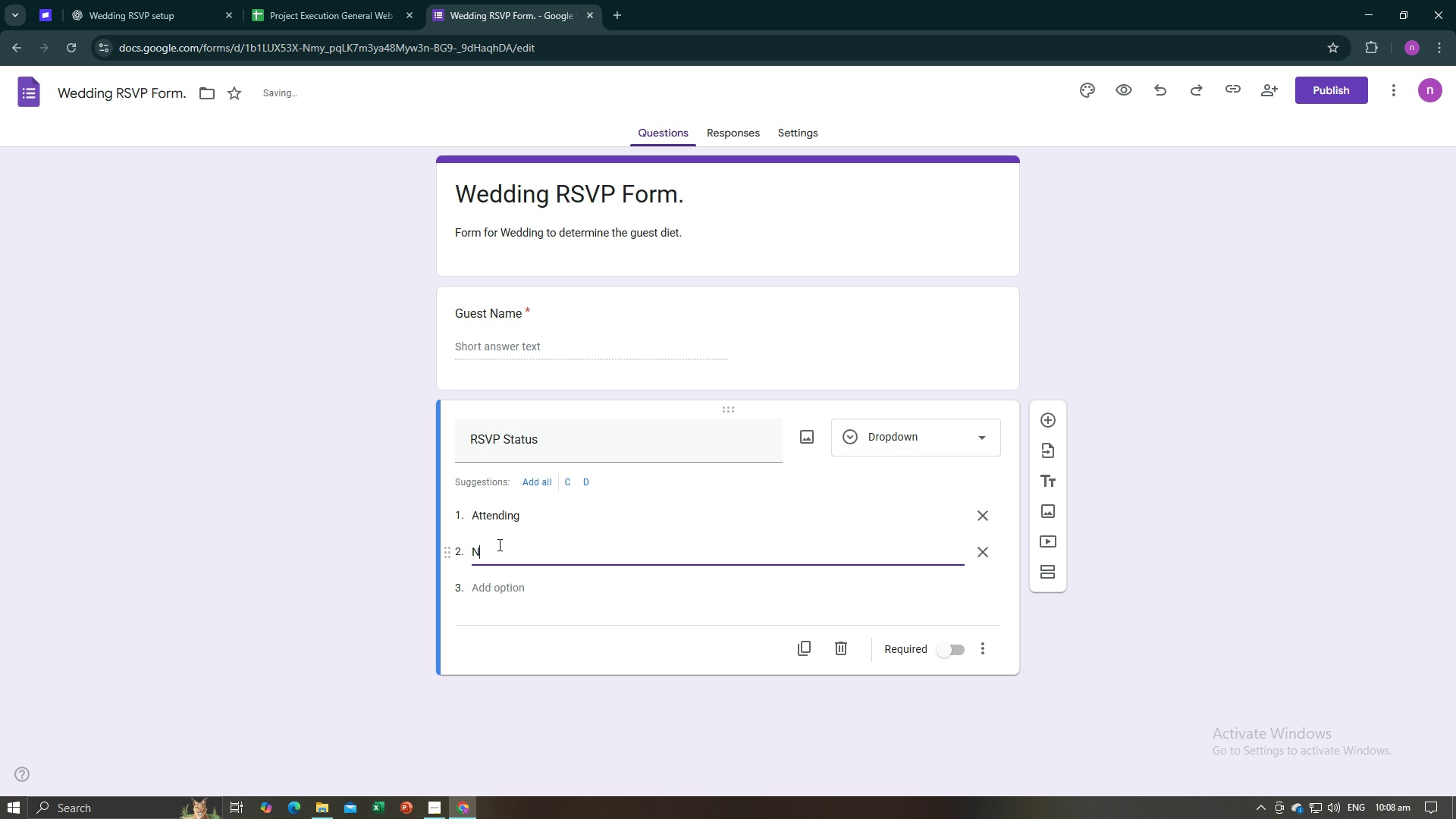 
type(Not )
 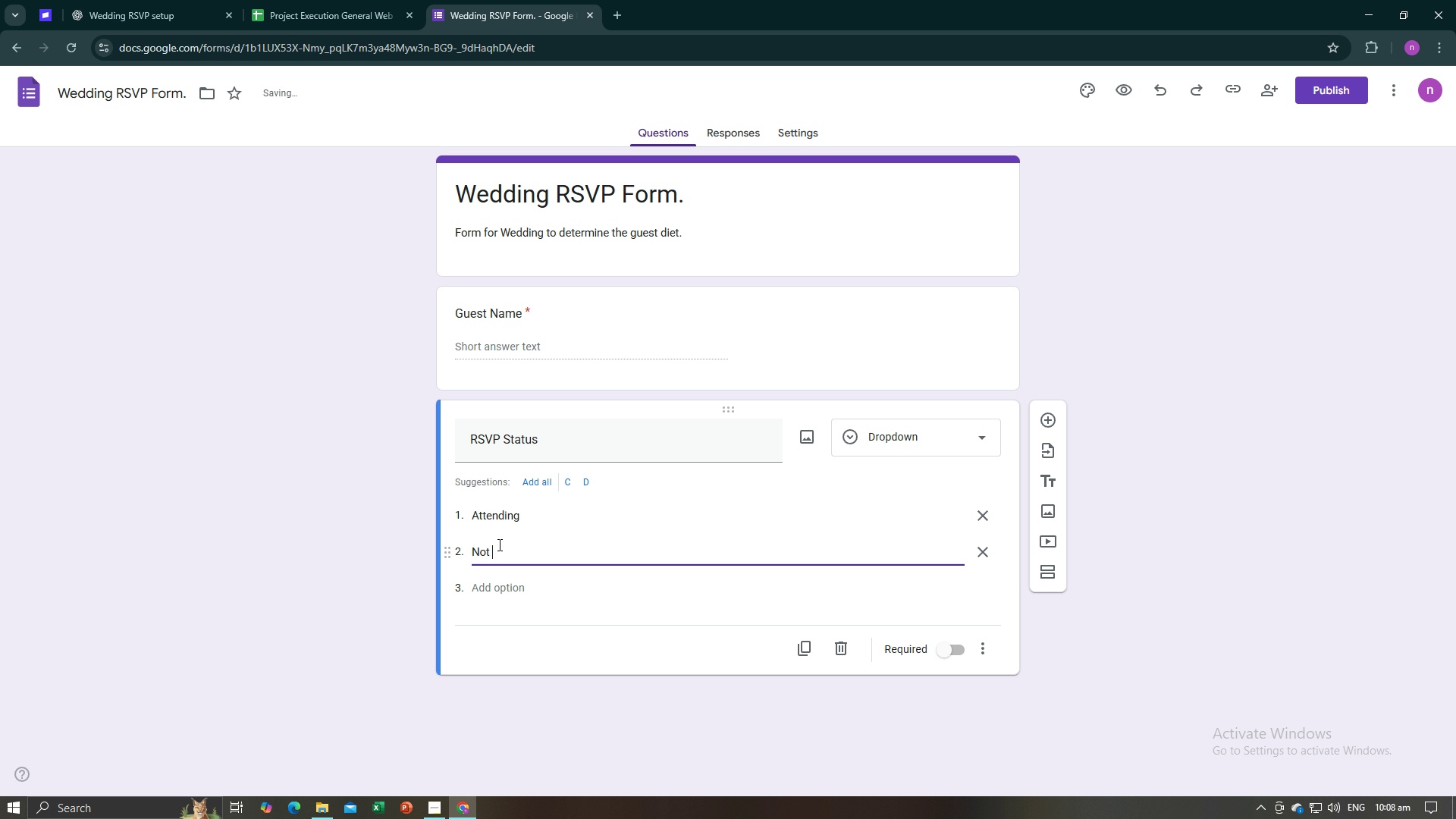 
key(Control+ControlLeft)
 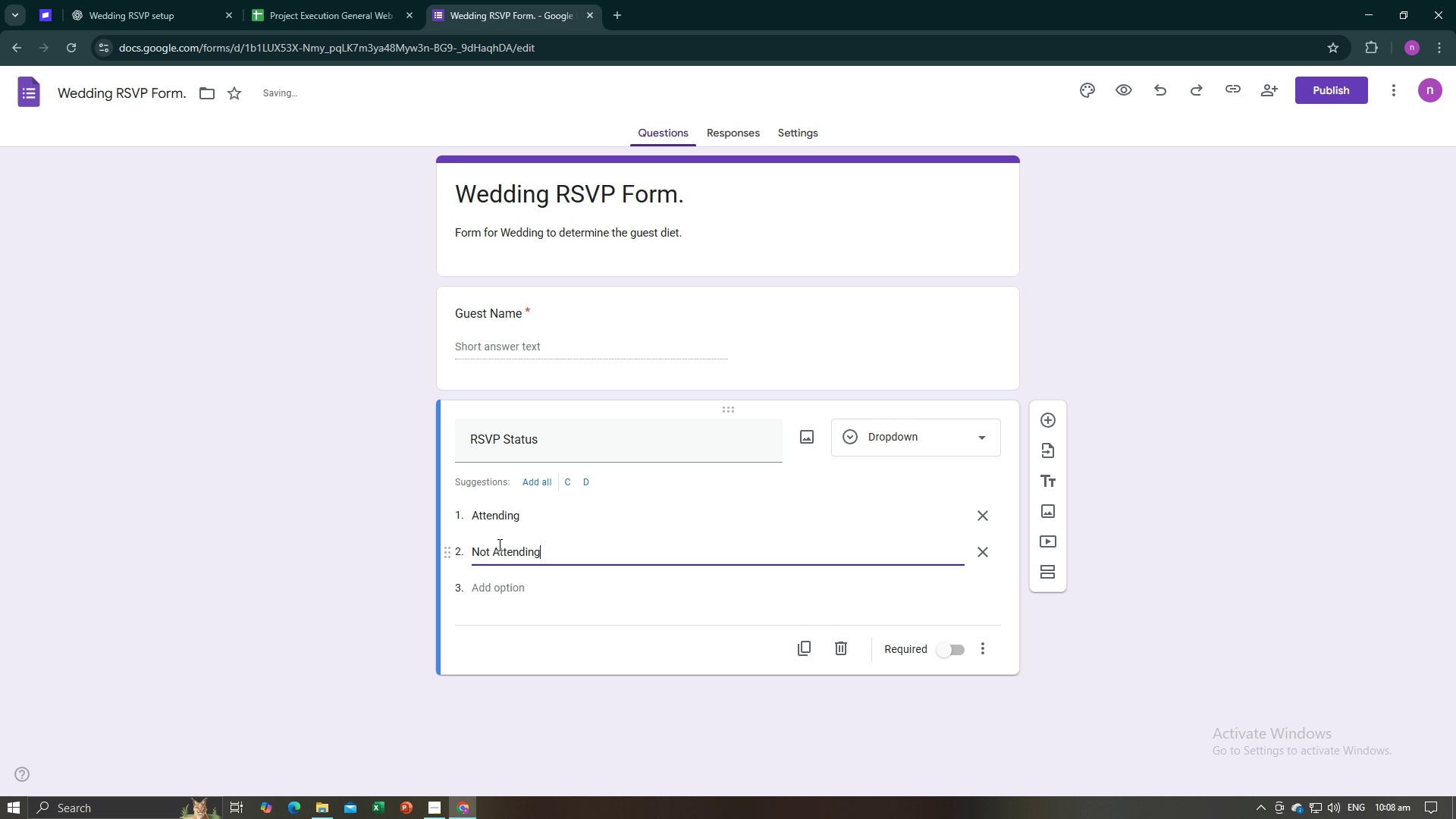 
key(Control+V)
 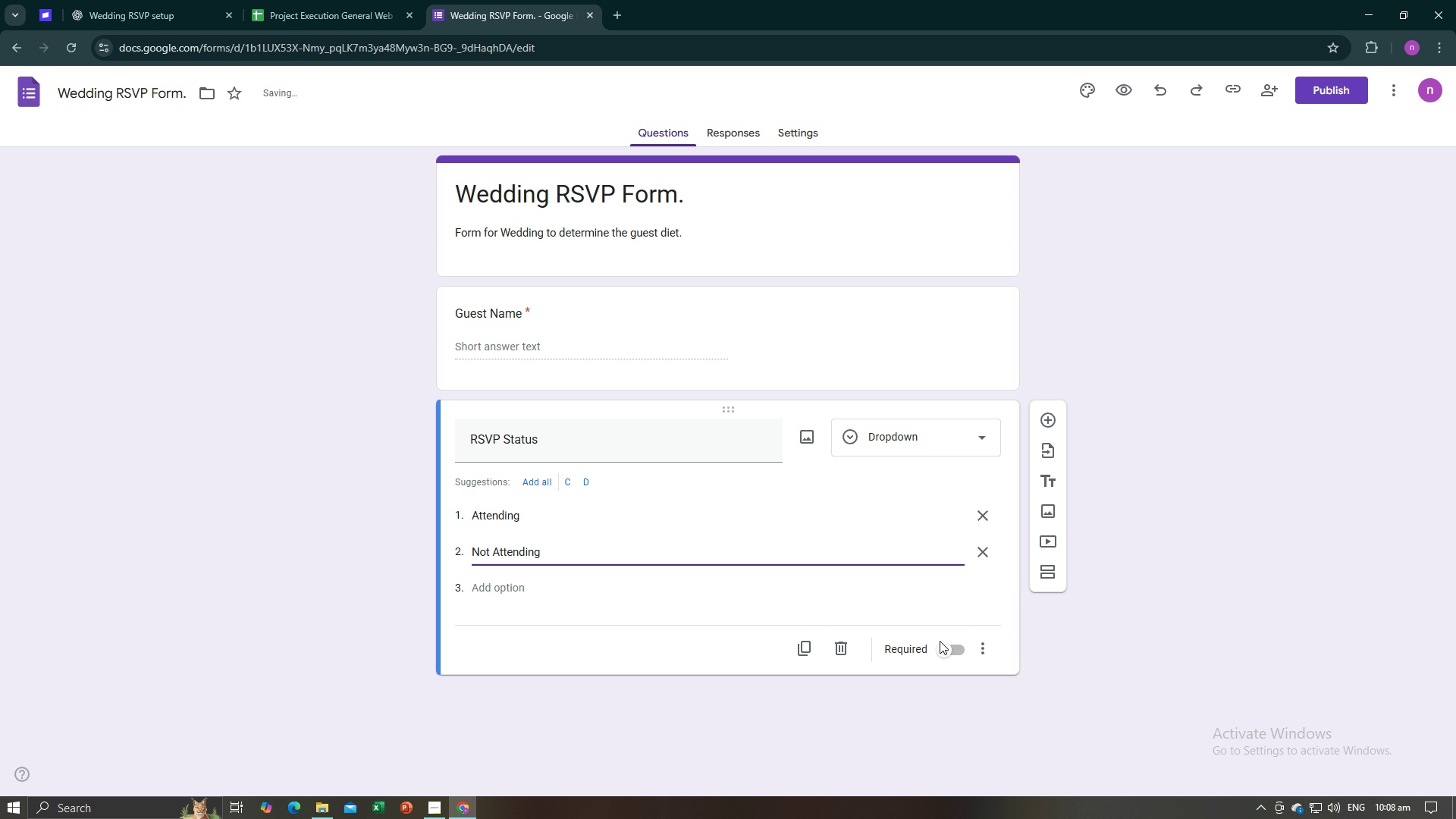 
left_click([944, 647])
 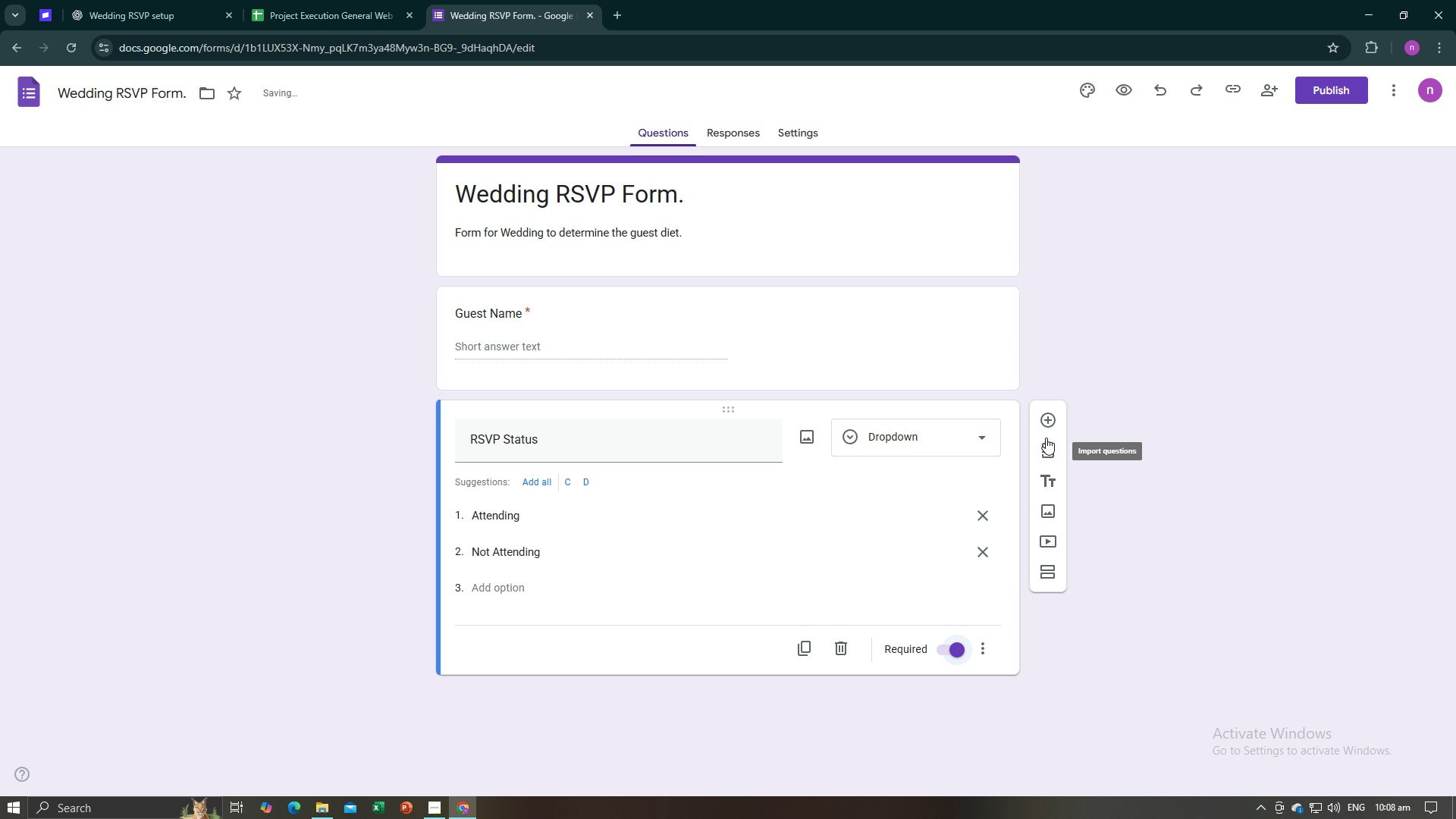 
left_click([1053, 420])
 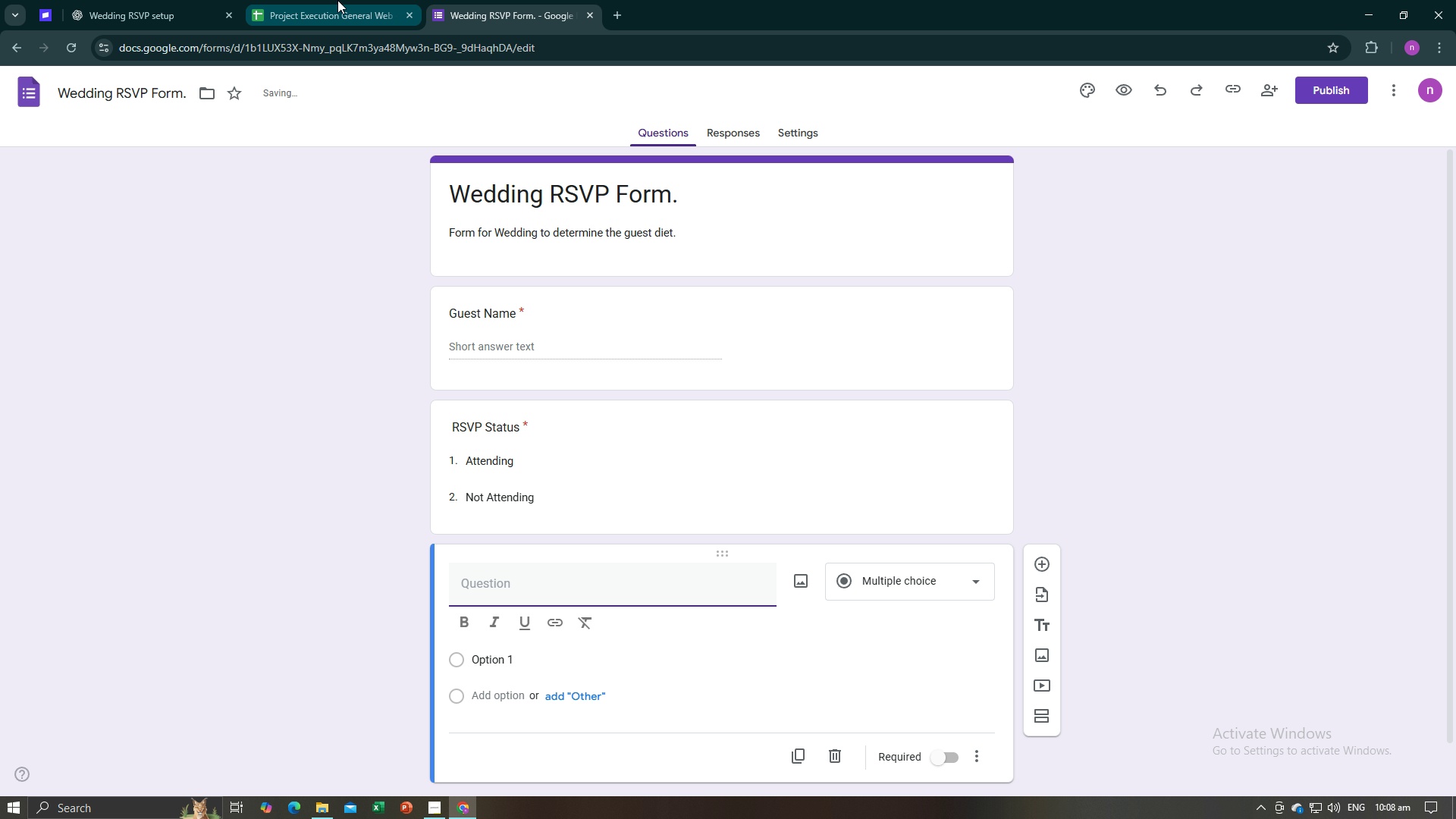 
left_click([316, 0])
 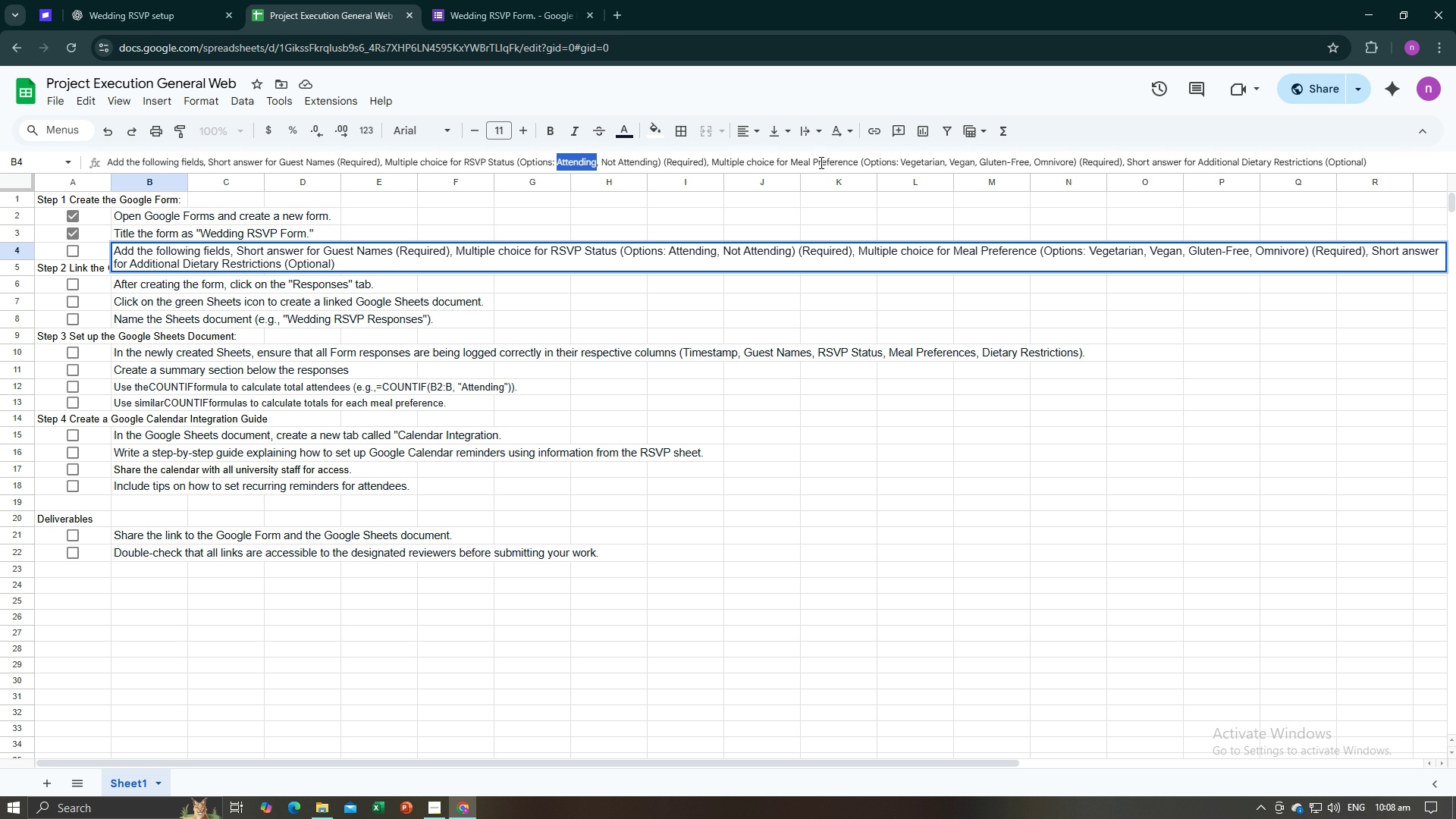 
left_click_drag(start_coordinate=[791, 163], to_coordinate=[857, 165])
 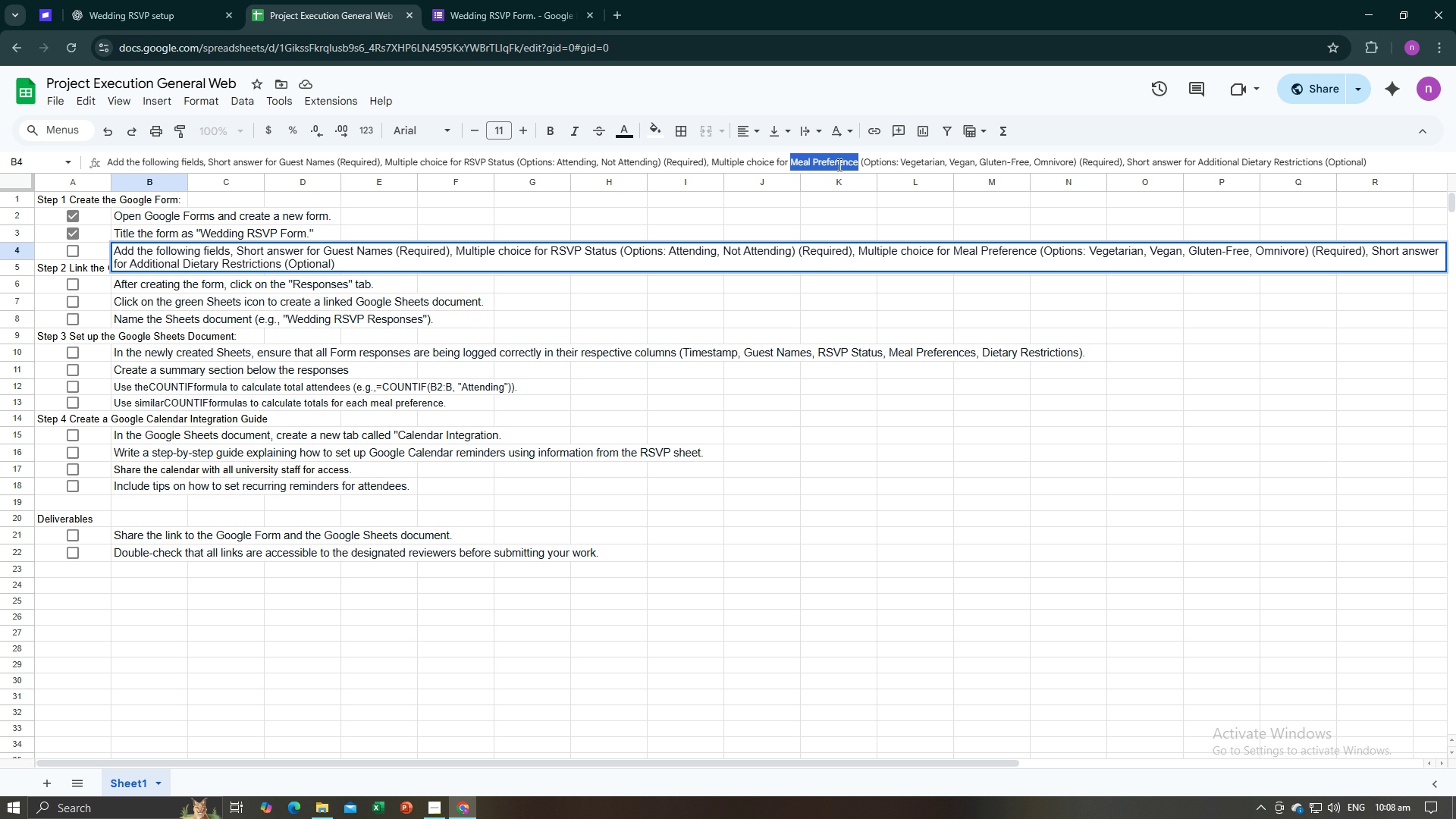 
key(Control+C)
 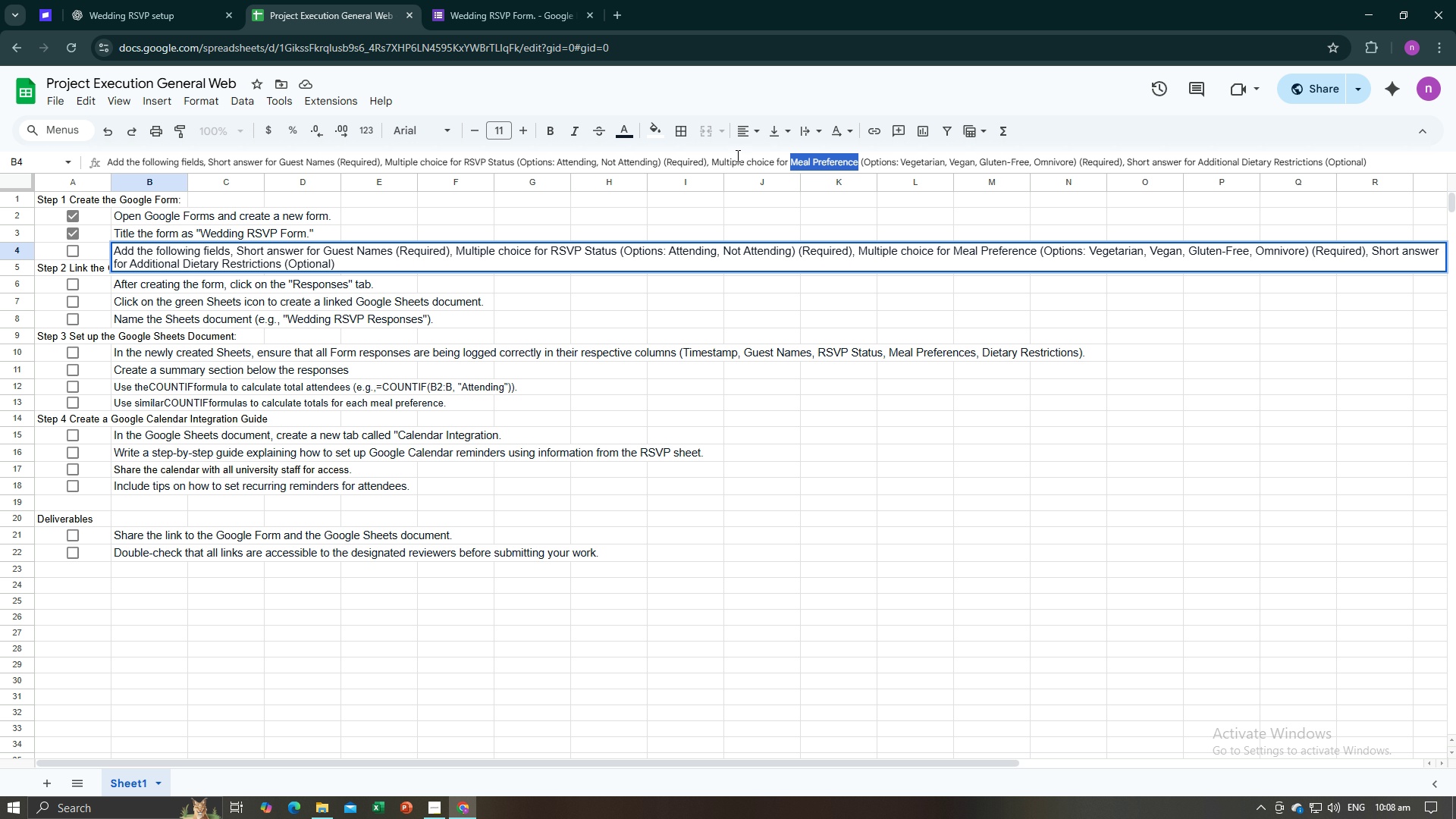 
key(Control+C)
 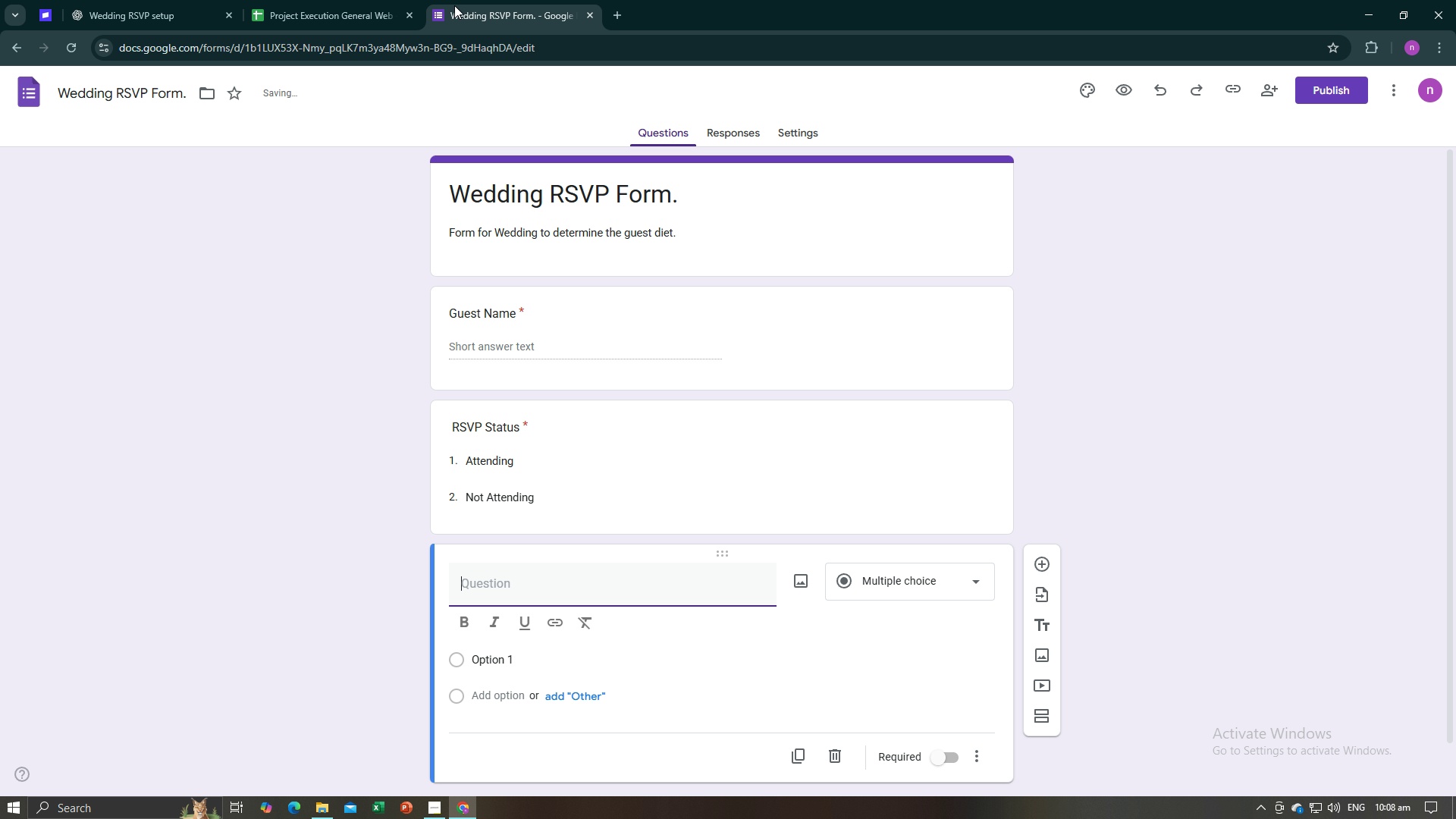 
left_click([454, 5])
 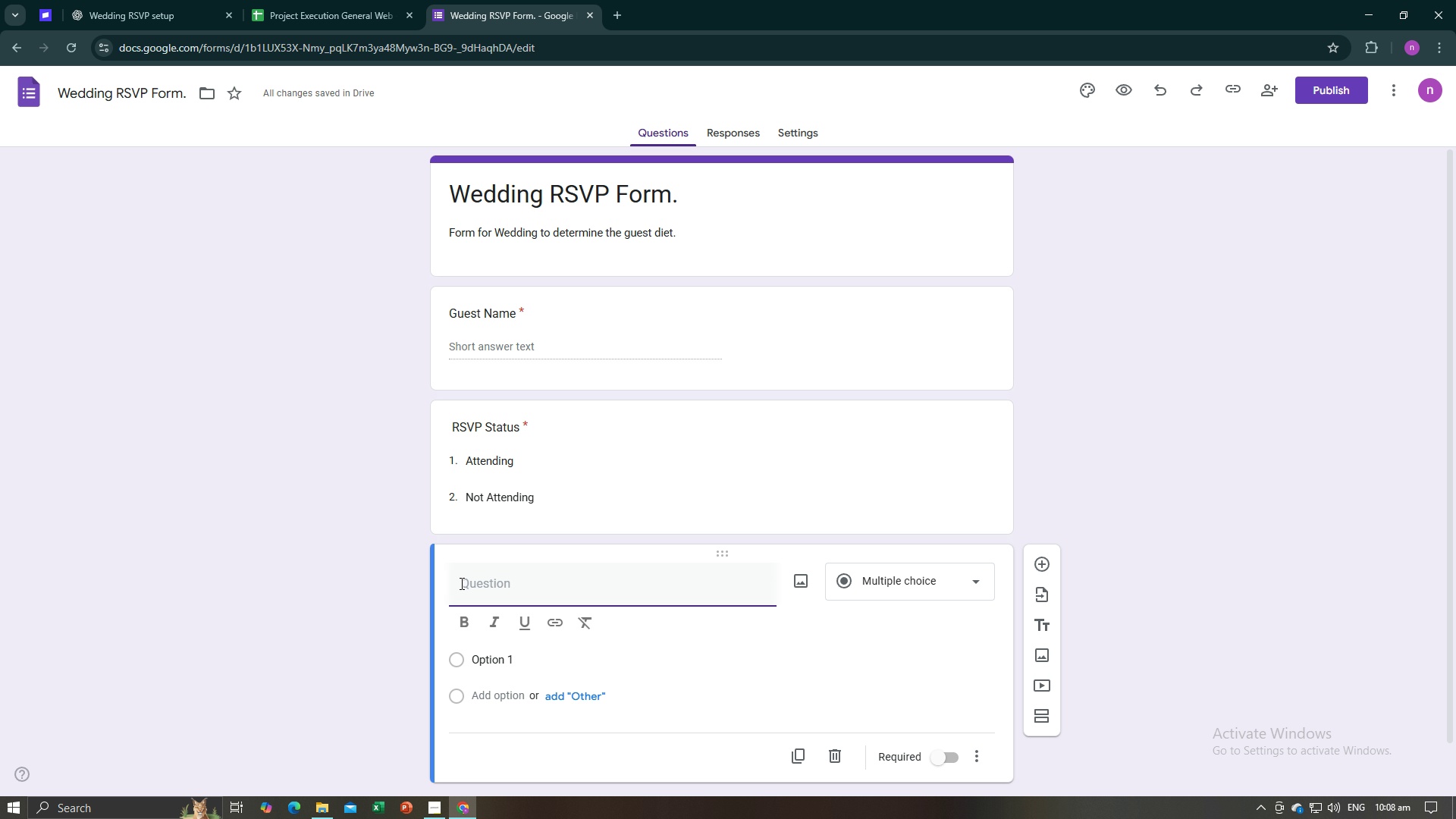 
key(Control+V)
 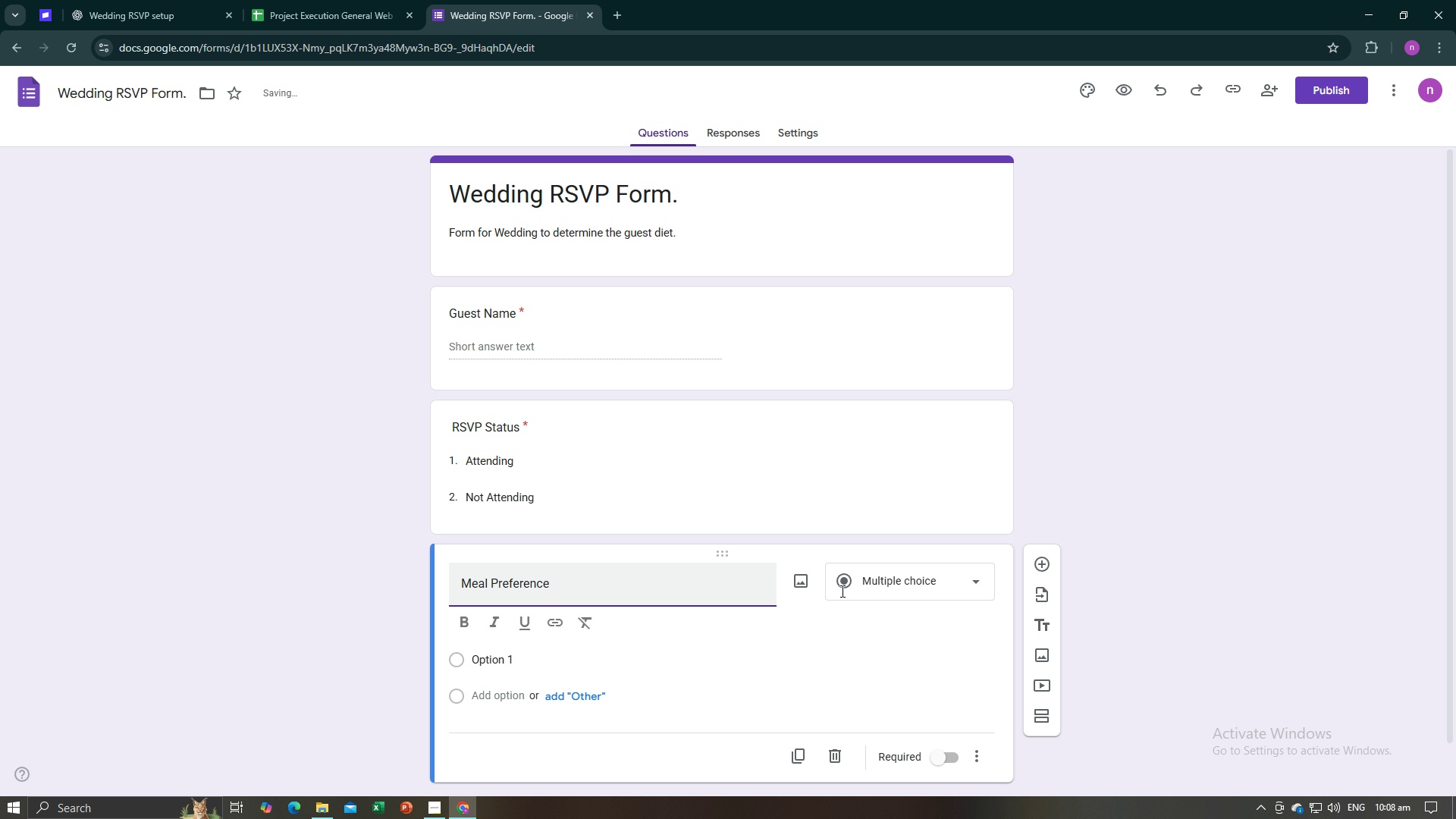 
left_click([844, 587])
 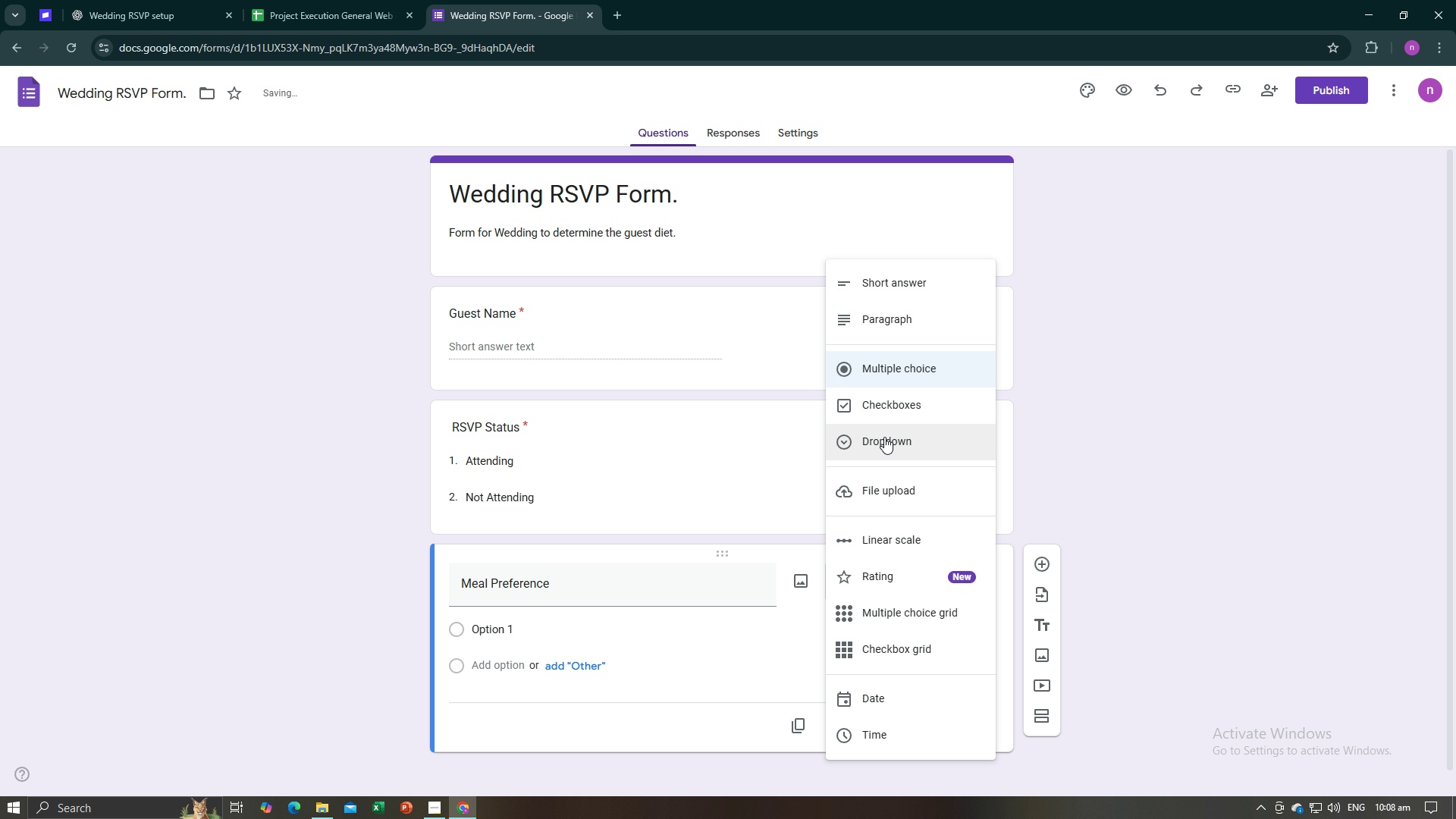 
left_click([884, 437])
 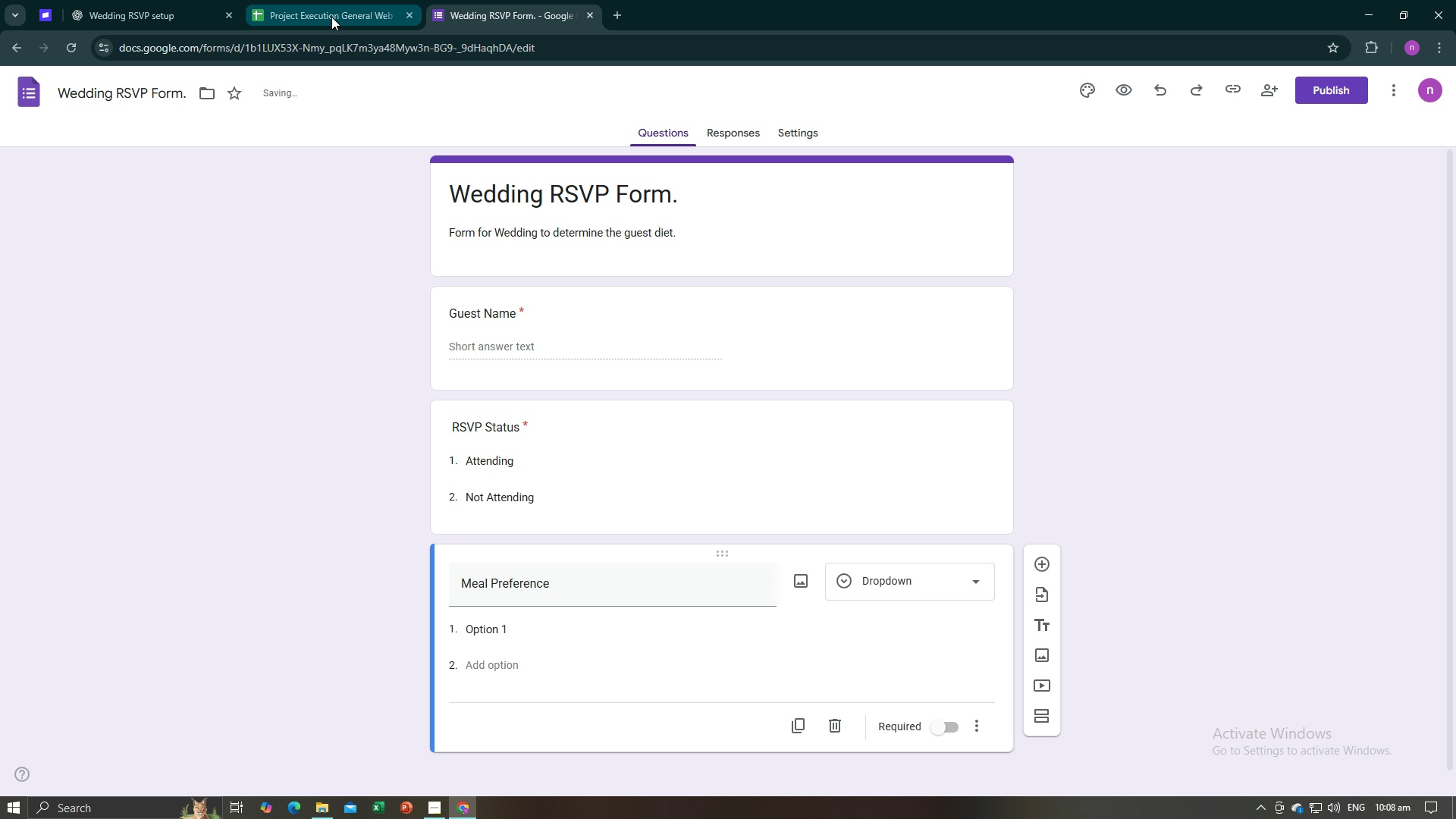 
left_click([331, 17])
 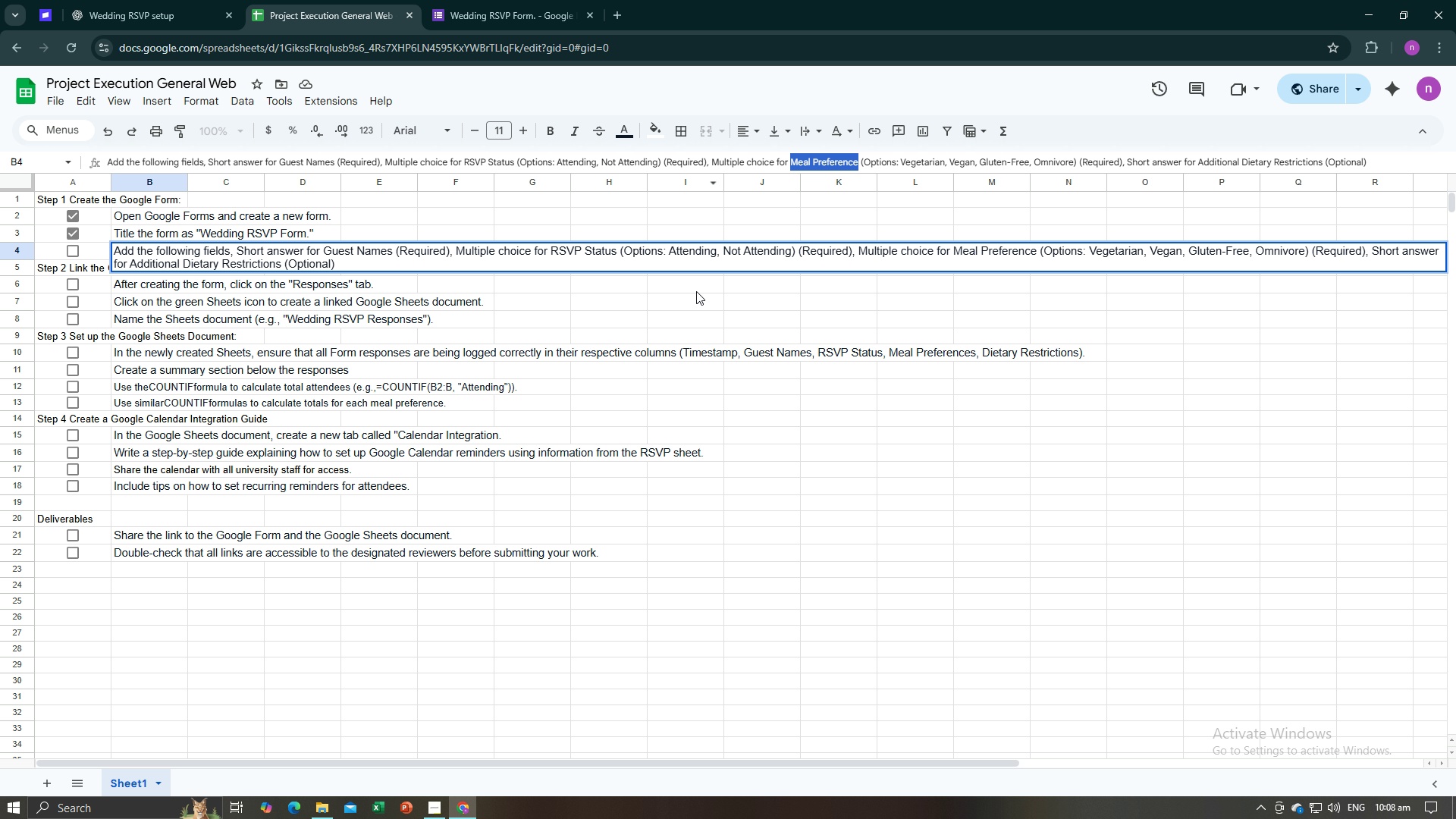 
left_click([499, 0])
 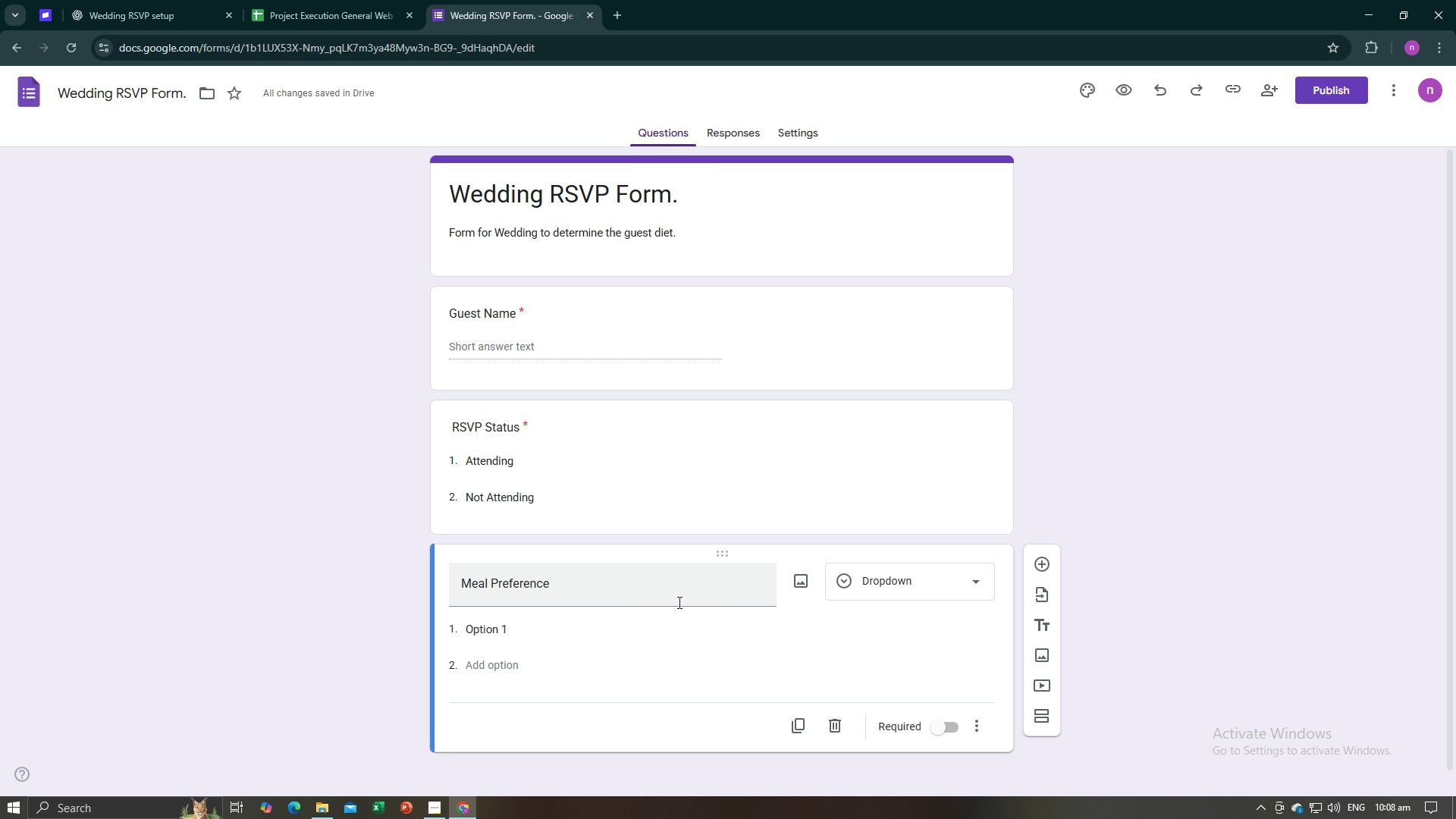 
scroll: coordinate [679, 602], scroll_direction: down, amount: 1.0
 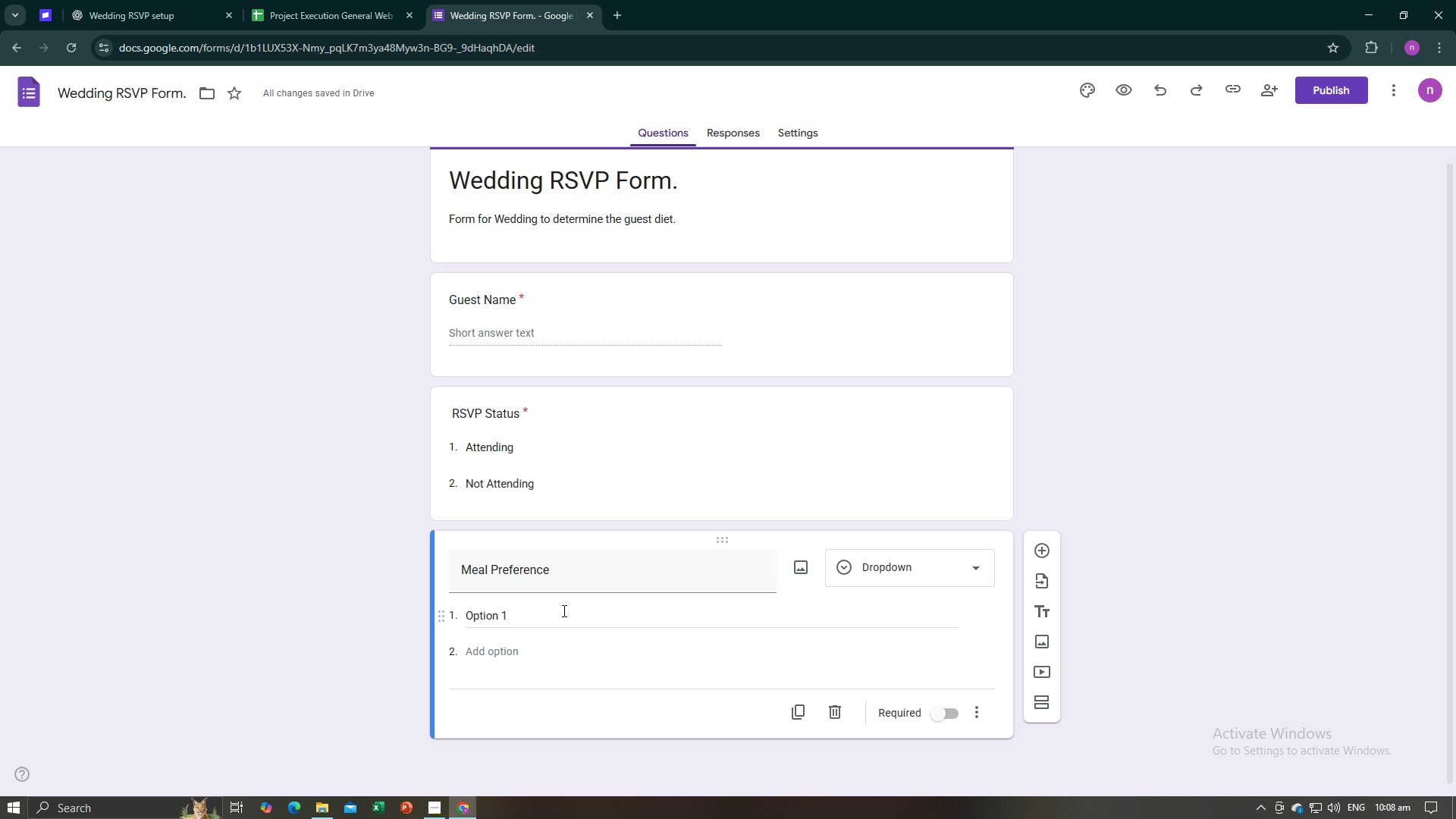 
left_click([563, 611])
 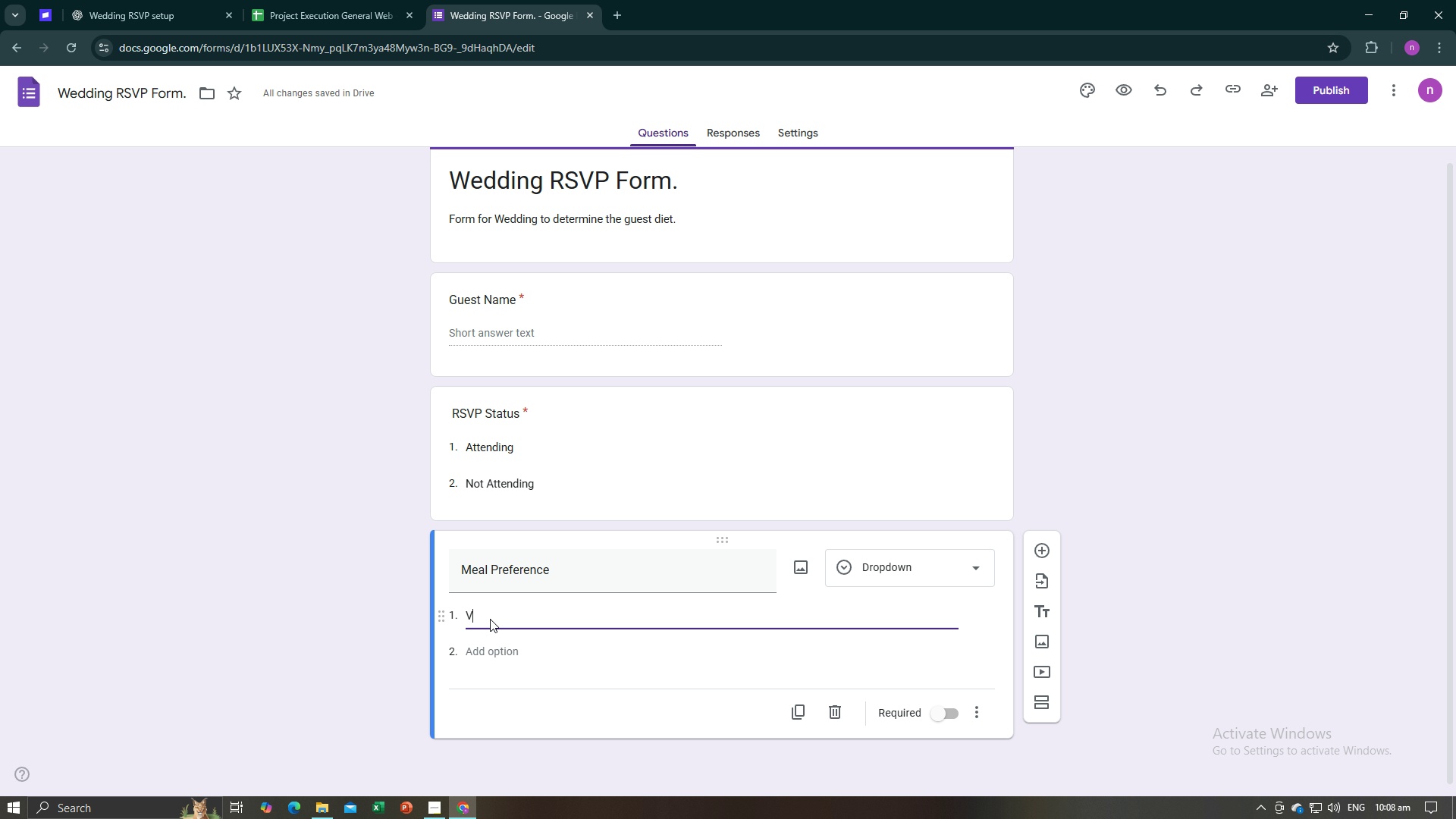 
type(Vegit)
key(Backspace)
key(Backspace)
type(etarian)
 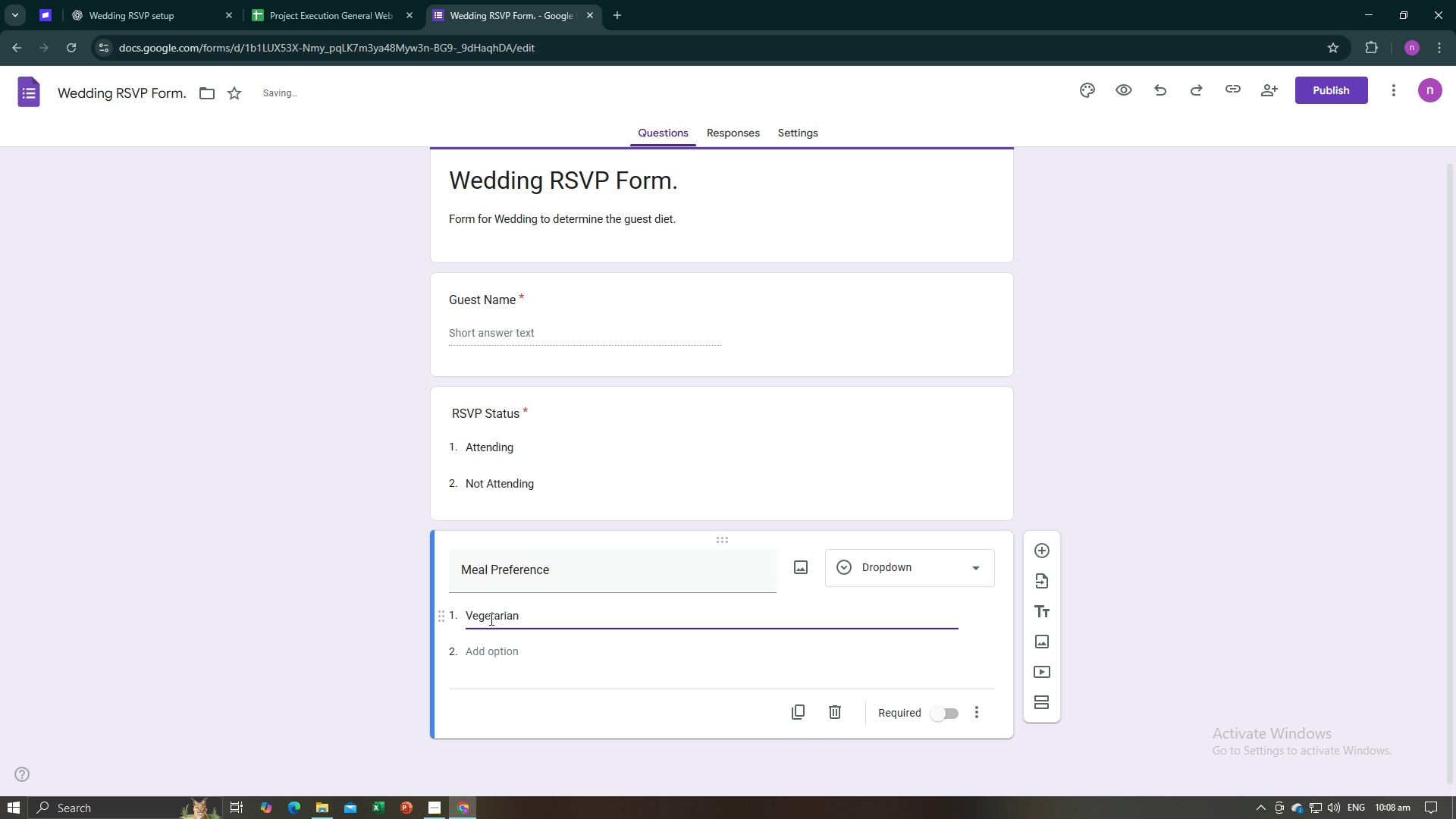 
key(Enter)
 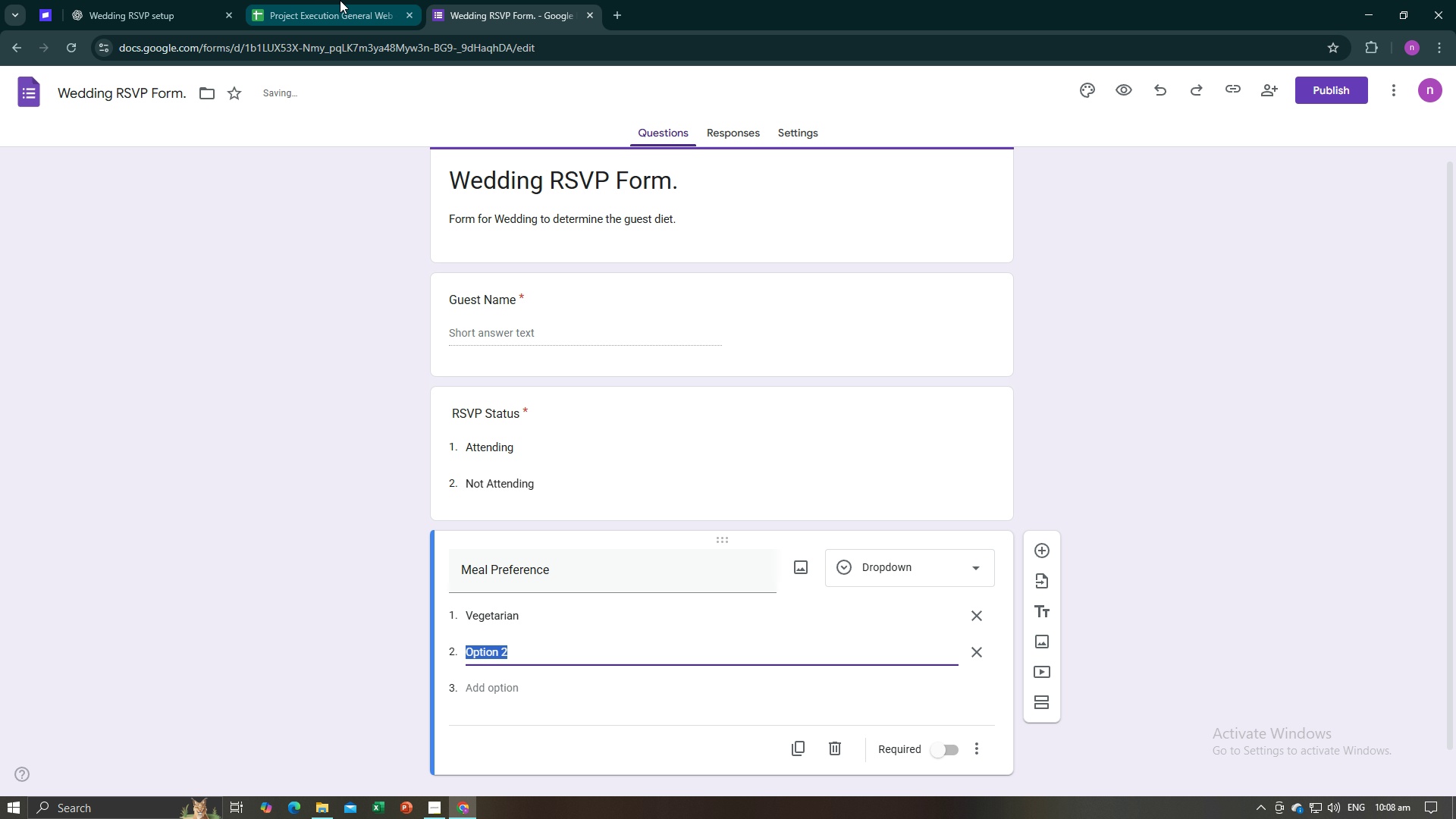 
left_click([335, 0])
 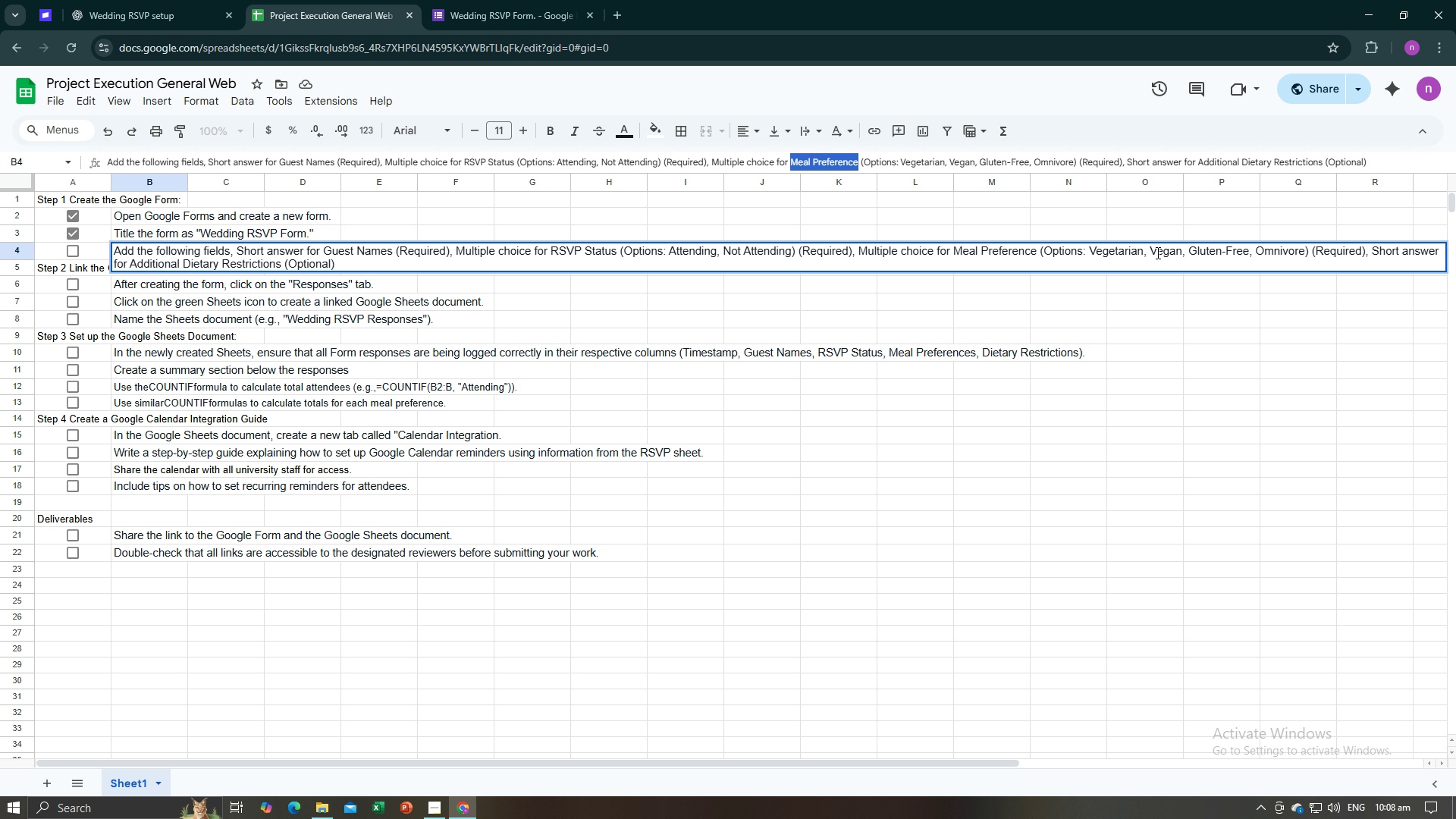 
left_click_drag(start_coordinate=[1152, 253], to_coordinate=[1160, 253])
 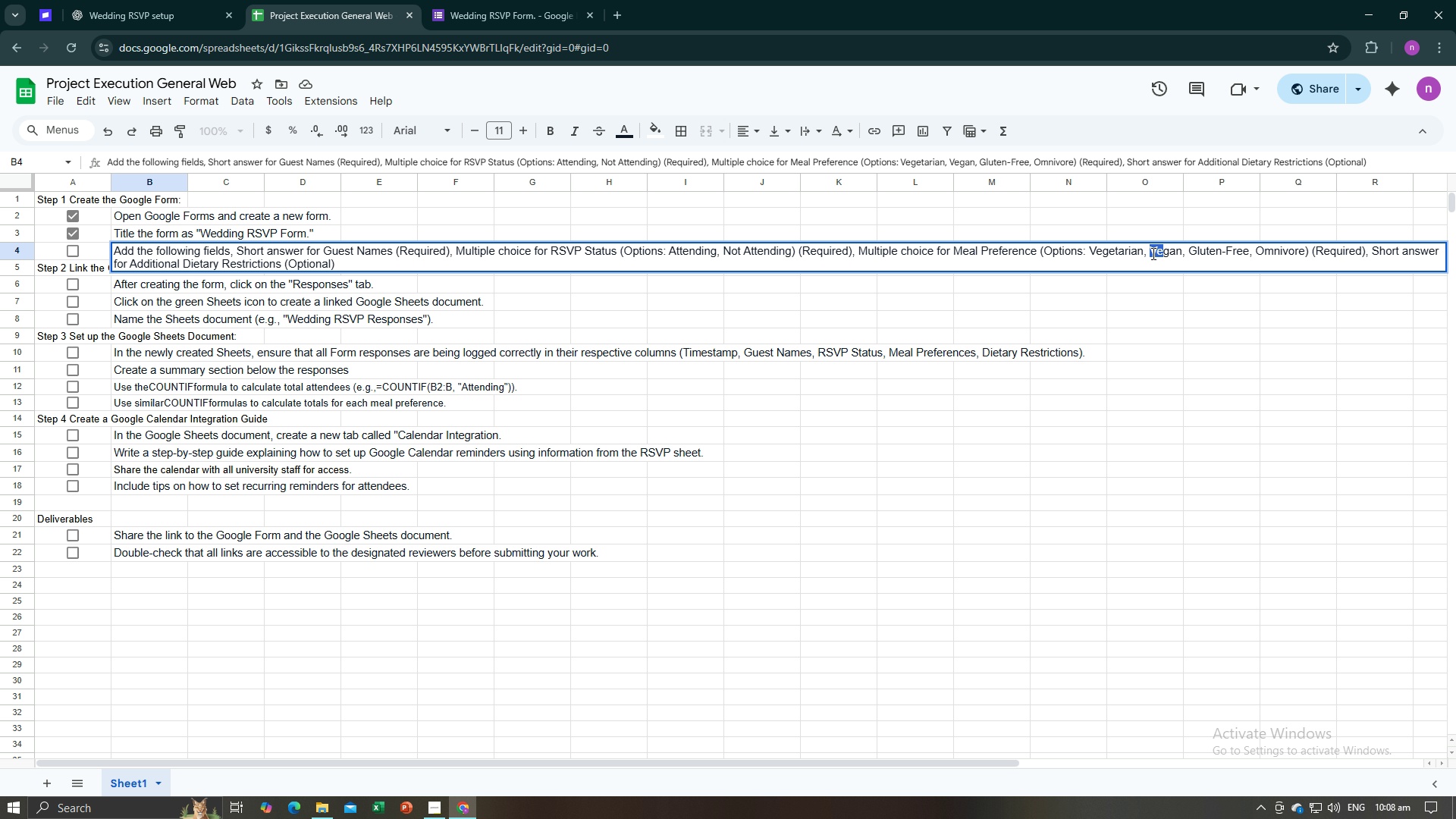 
left_click_drag(start_coordinate=[1150, 253], to_coordinate=[1178, 255])
 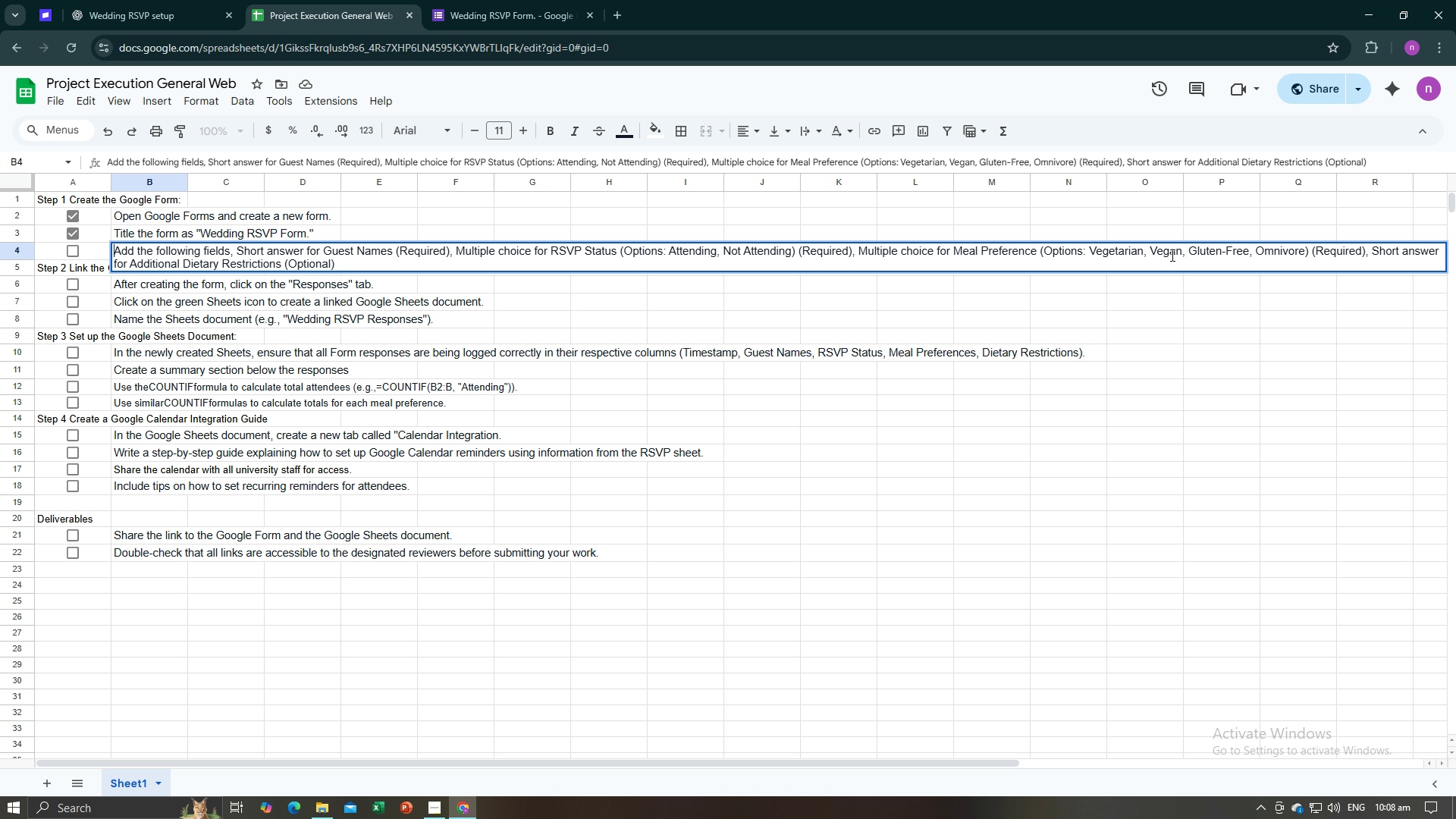 
key(Control+Z)
 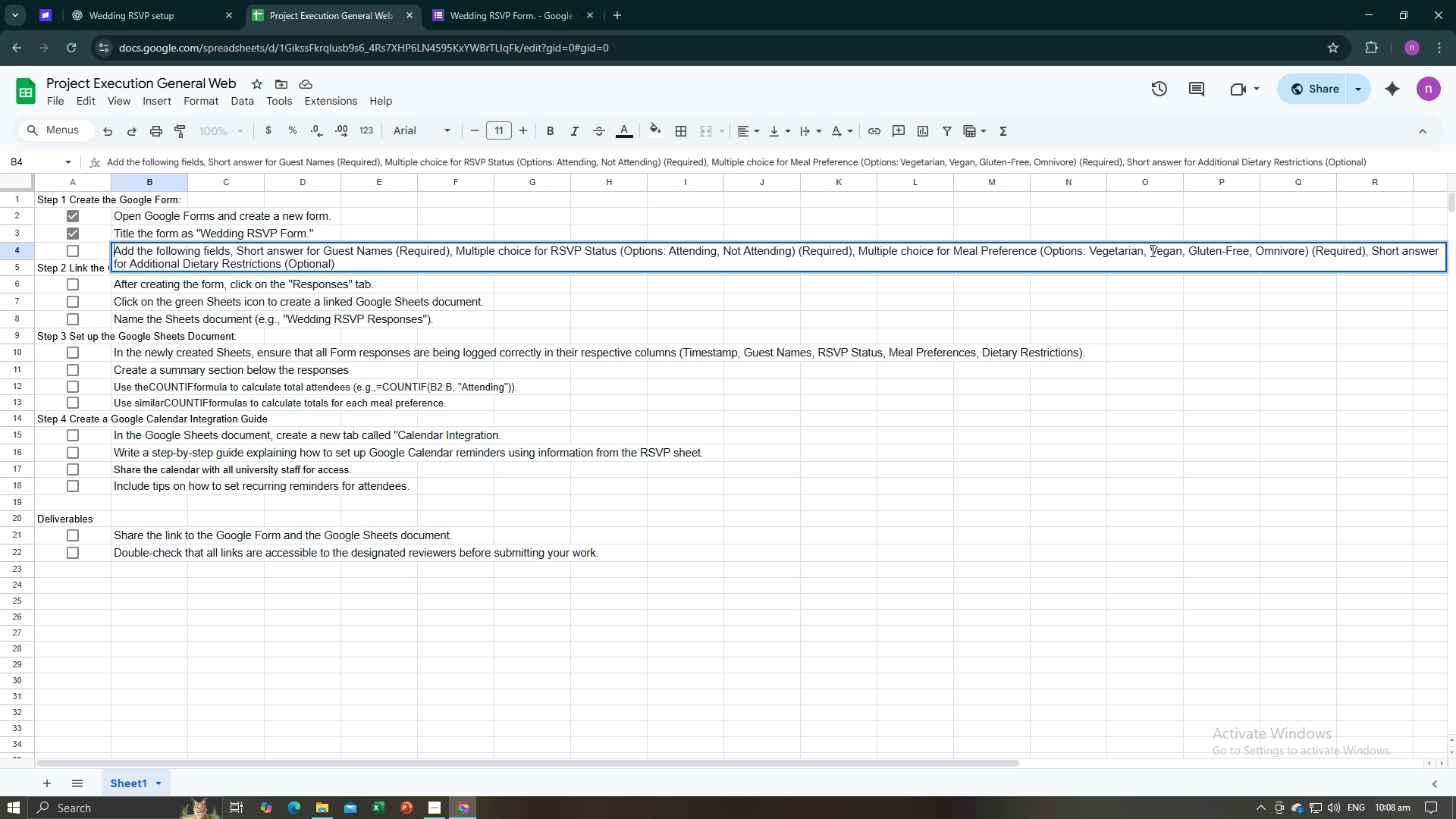 
left_click_drag(start_coordinate=[1150, 250], to_coordinate=[1184, 247])
 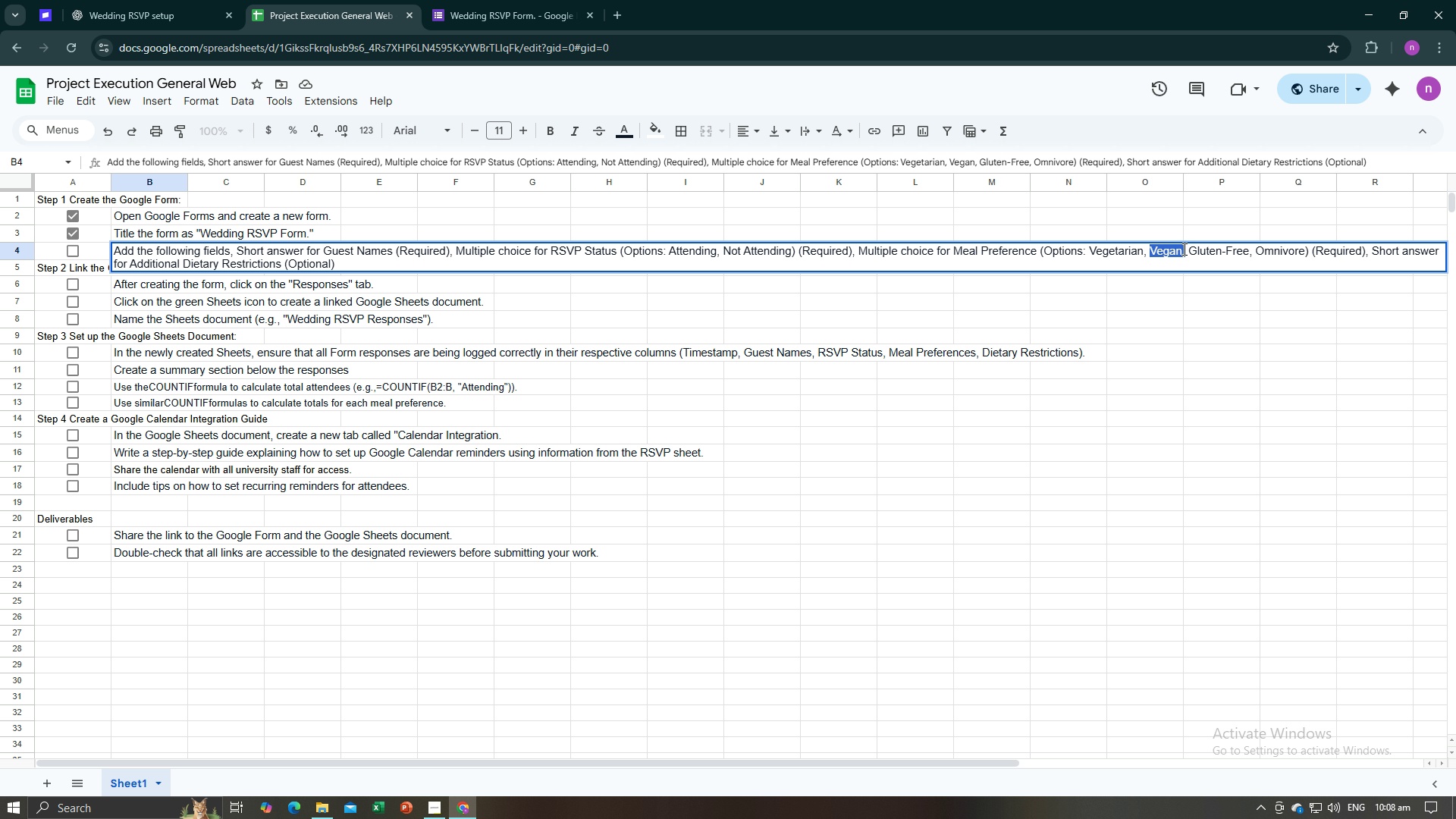 
key(Control+C)
 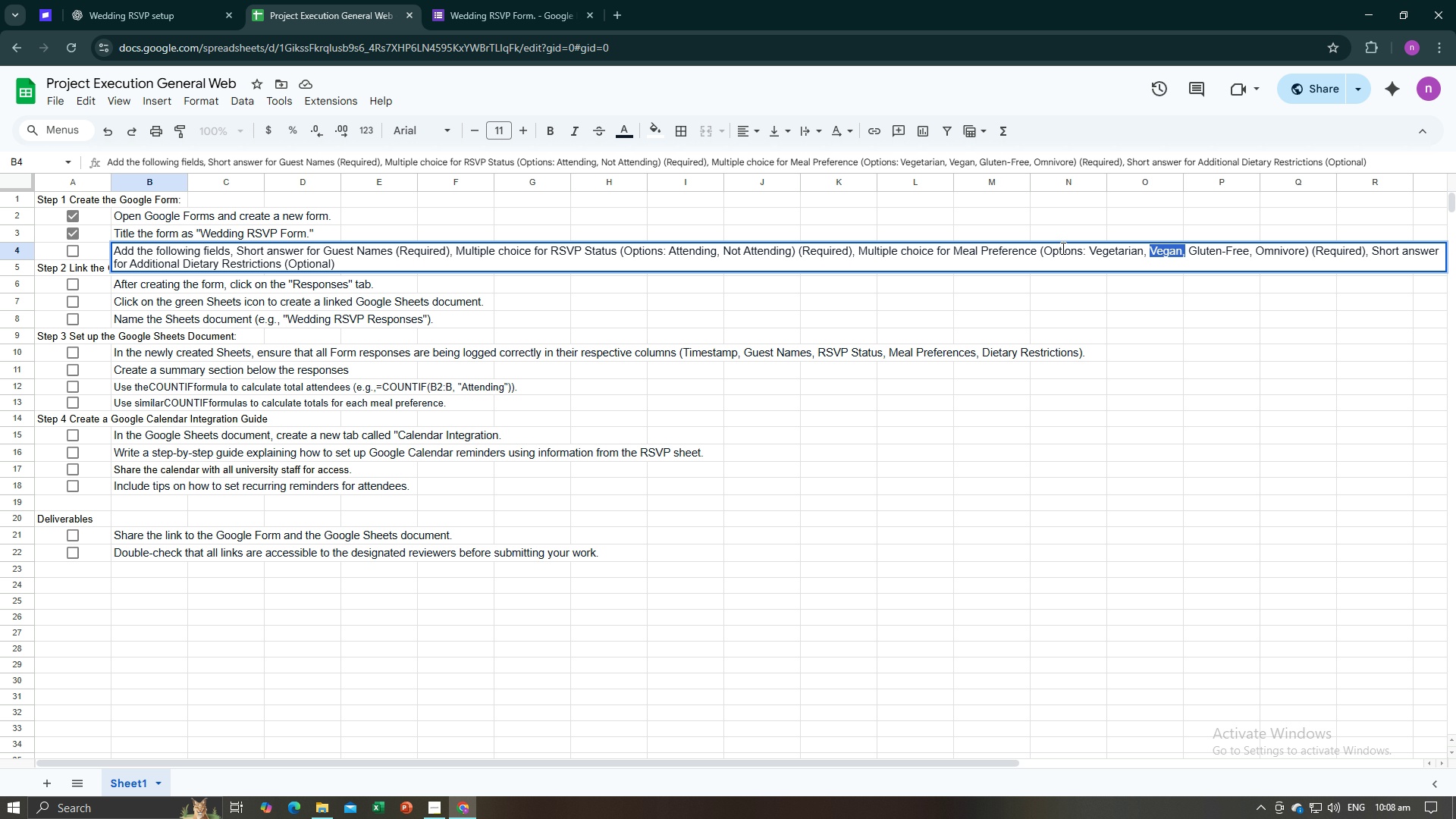 
key(Control+C)
 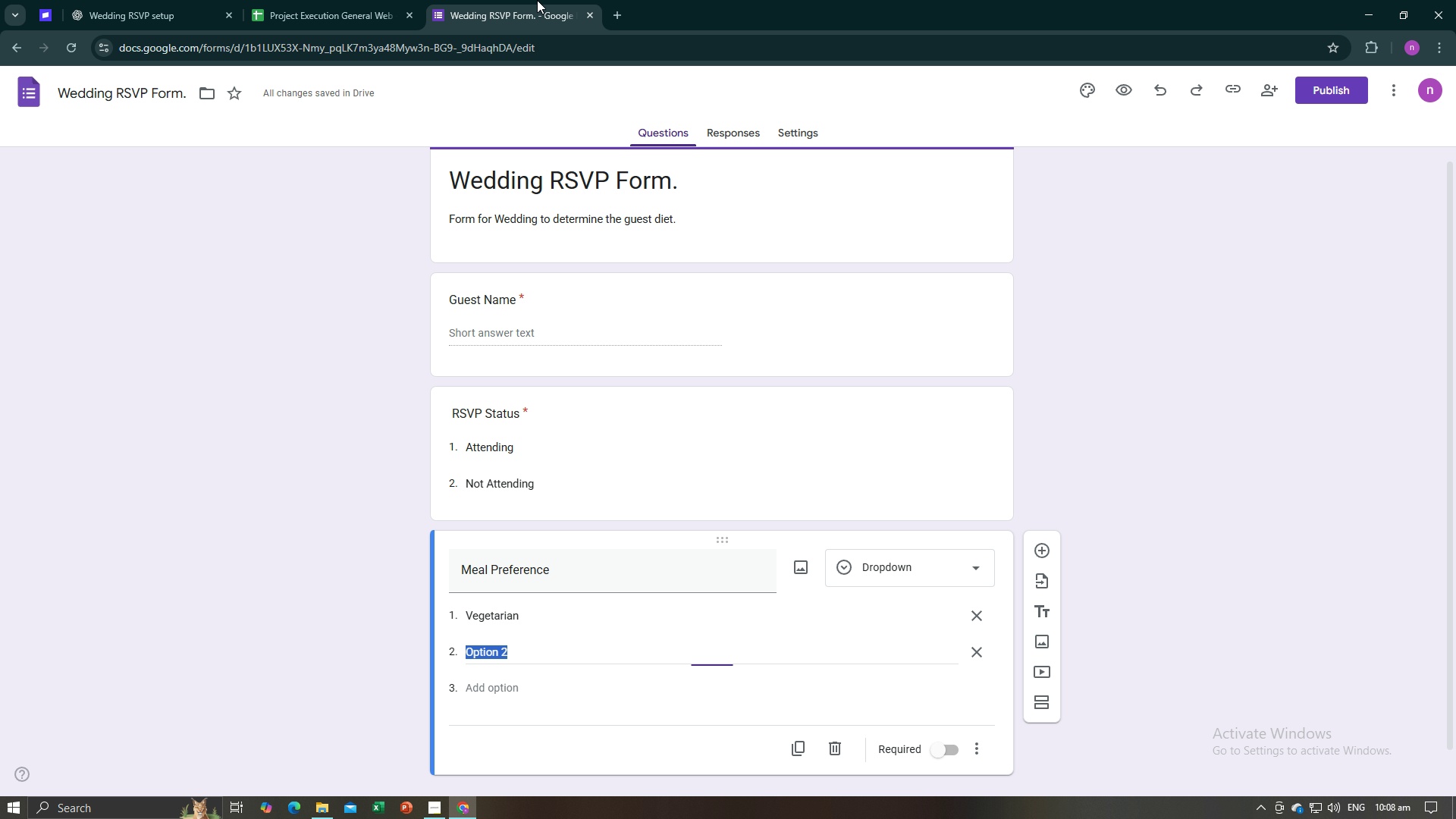 
left_click([538, 0])
 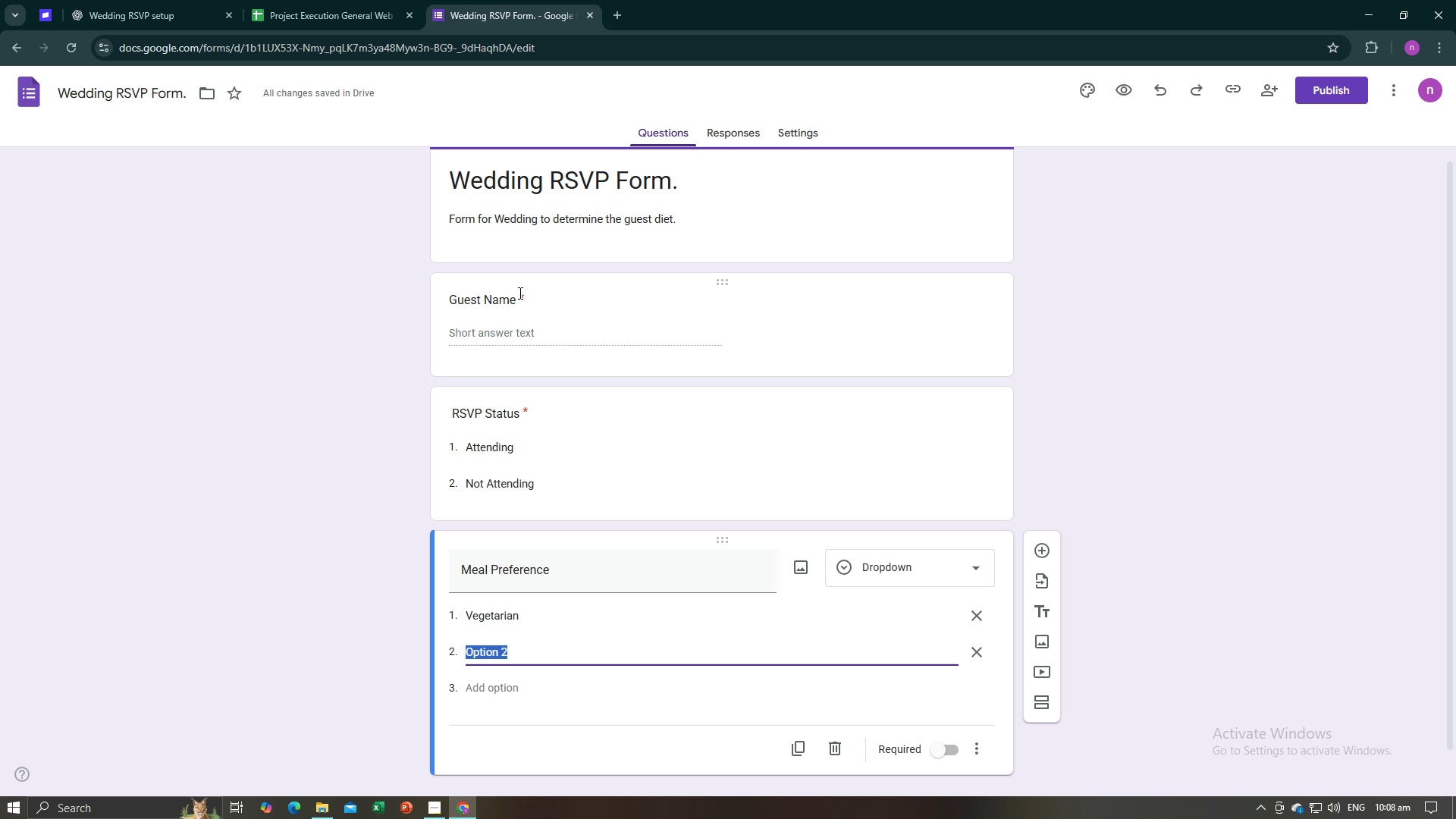 
key(Control+V)
 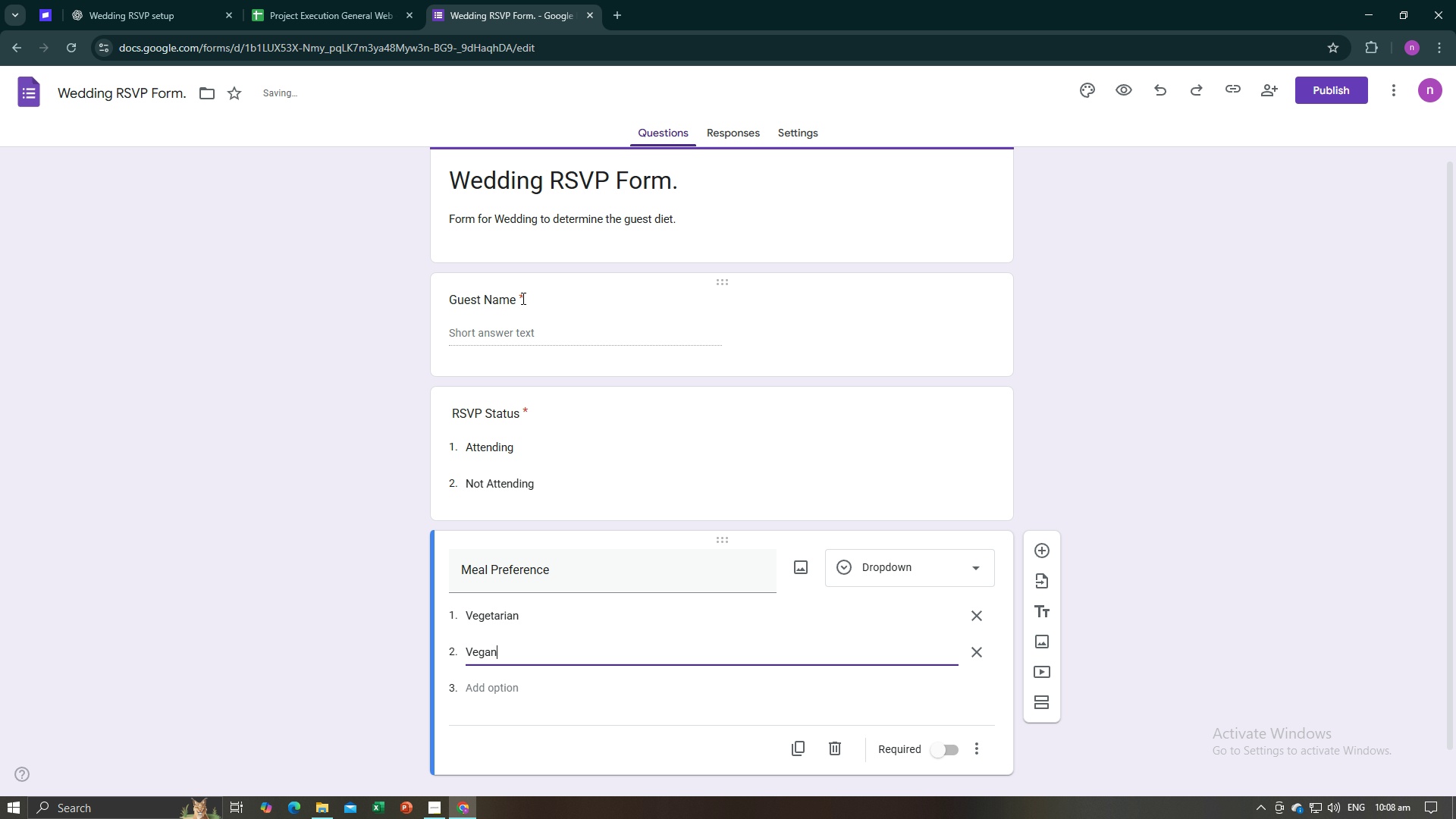 
key(Backspace)
 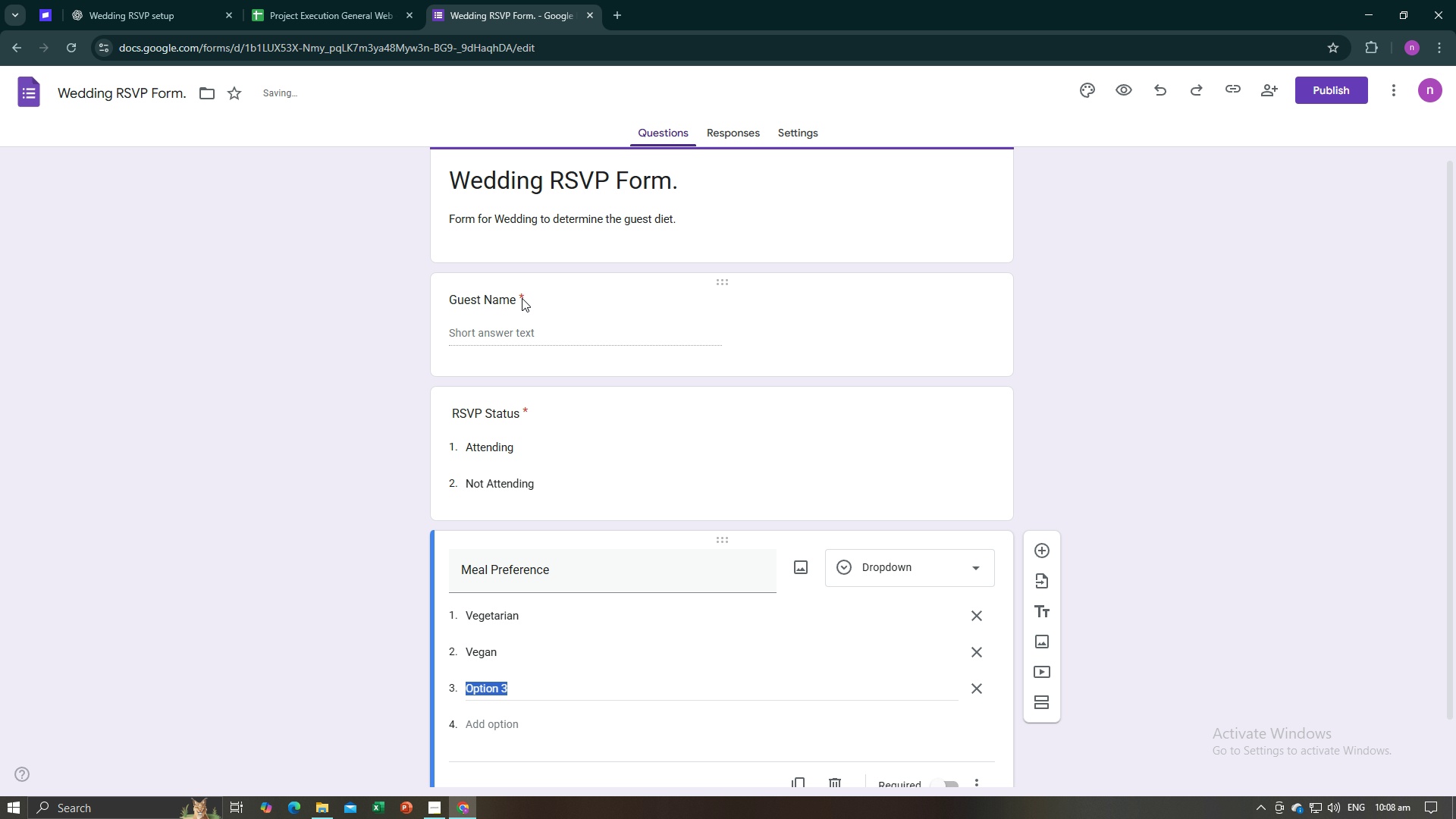 
key(Enter)
 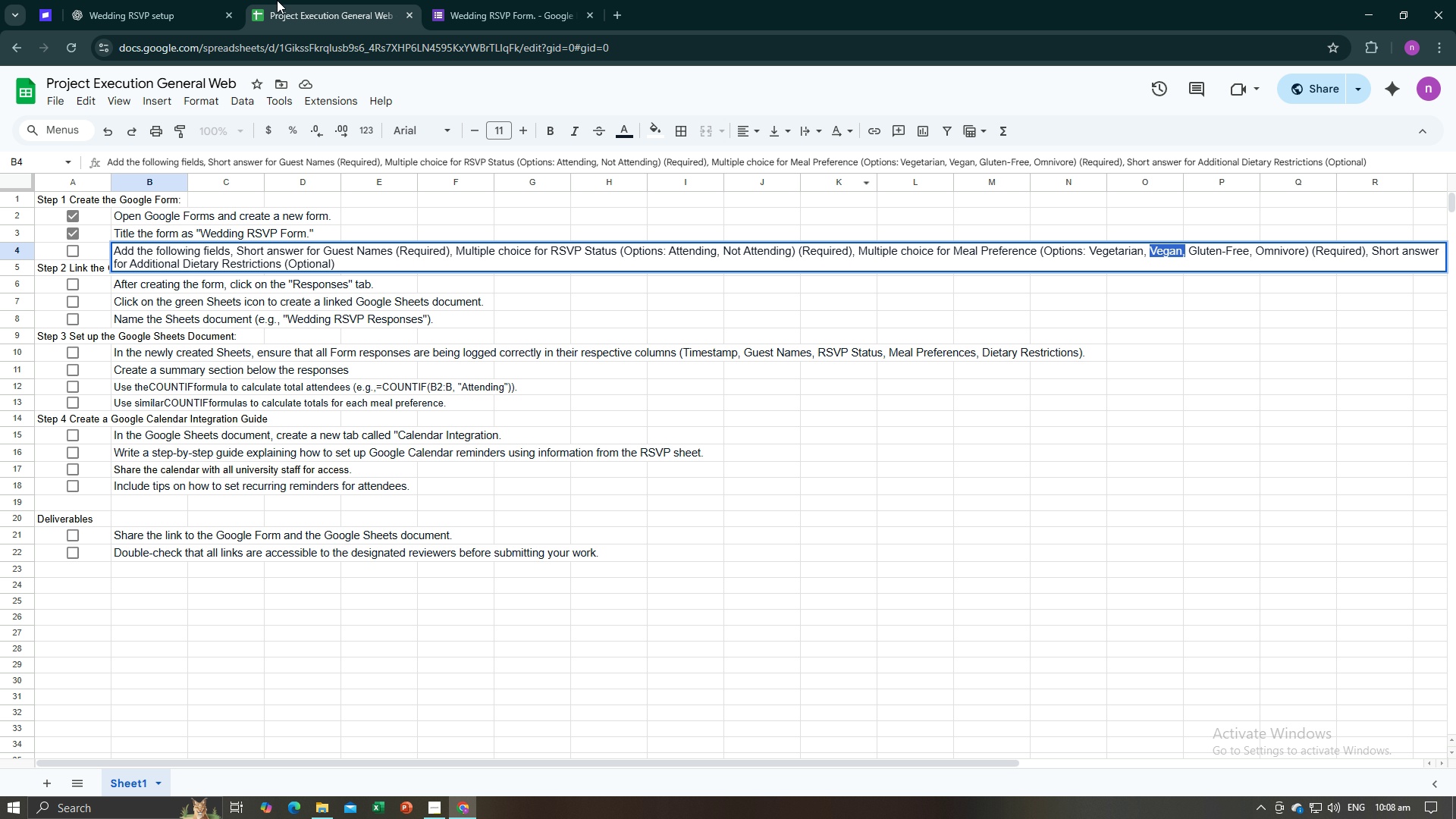 
left_click([277, 0])
 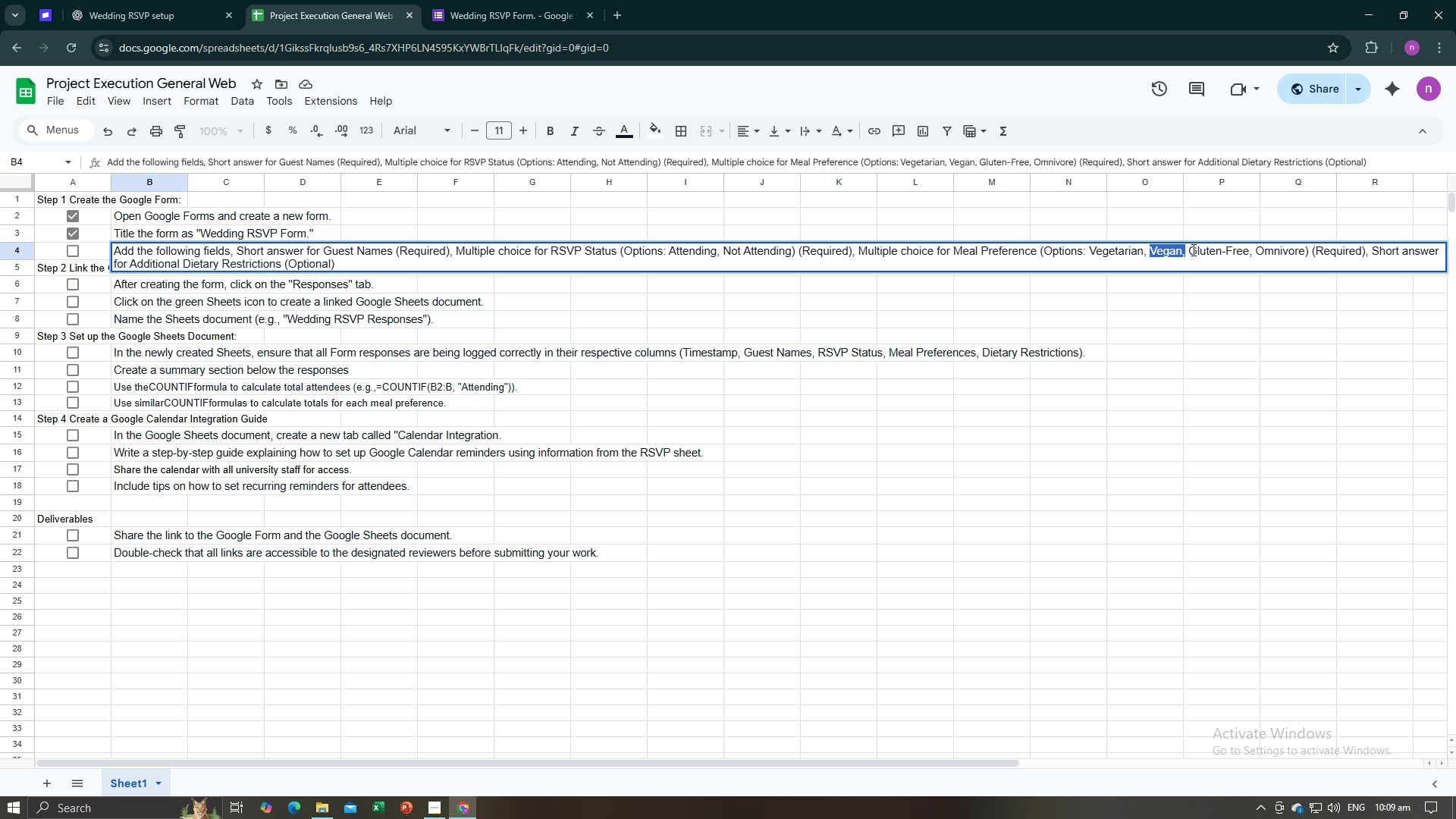 
left_click_drag(start_coordinate=[1191, 249], to_coordinate=[1246, 248])
 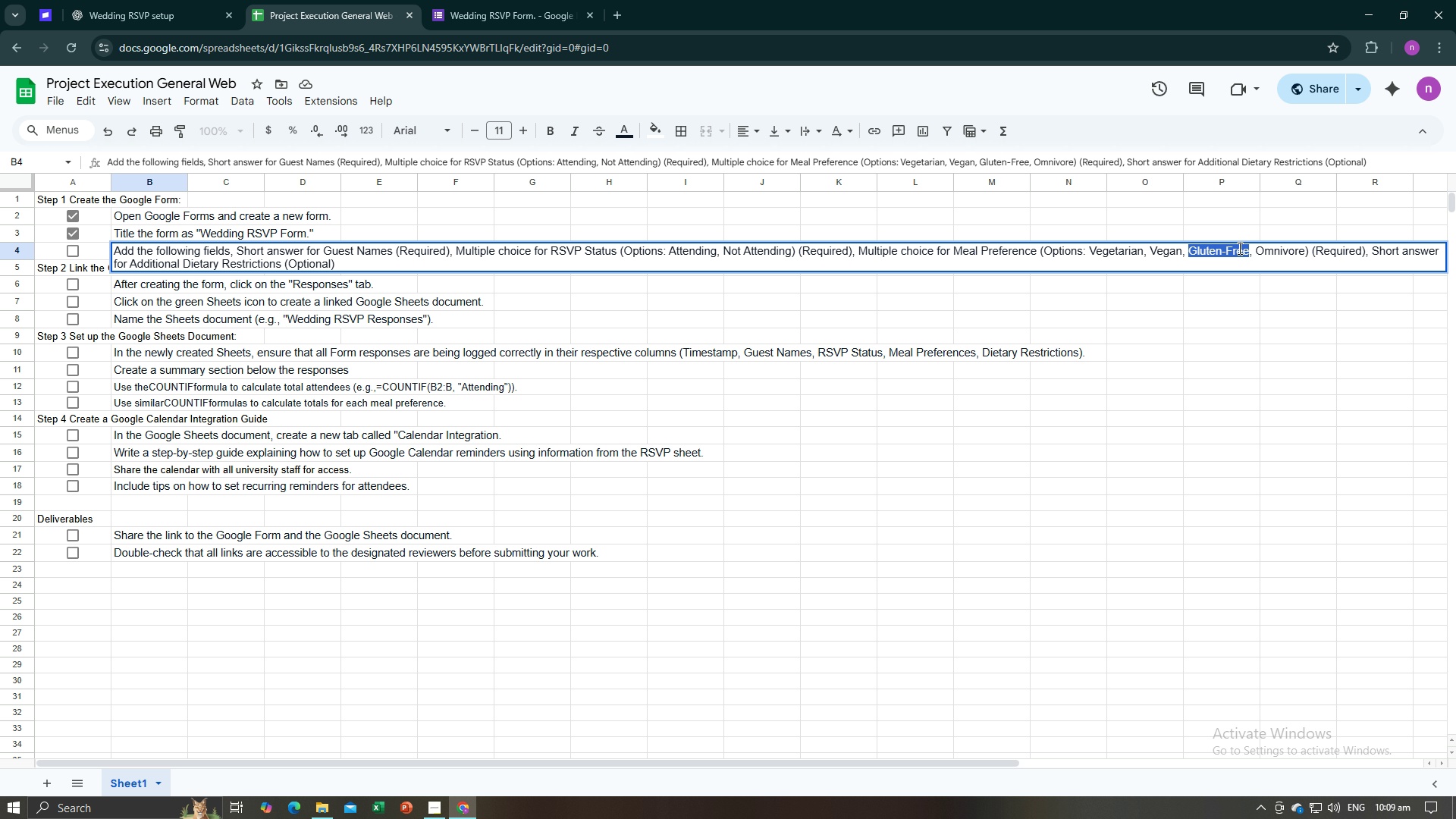 
key(Control+C)
 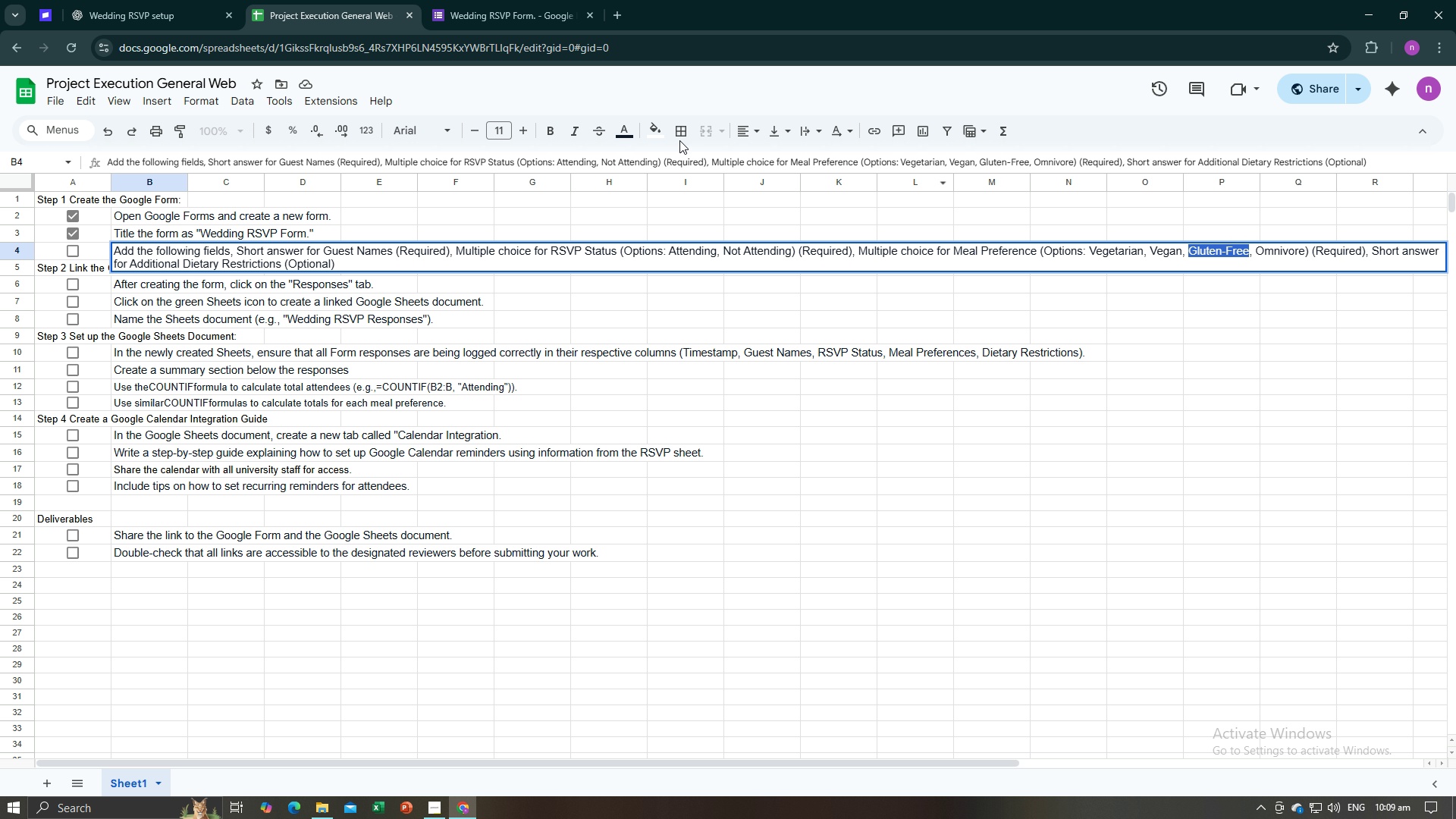 
key(Control+C)
 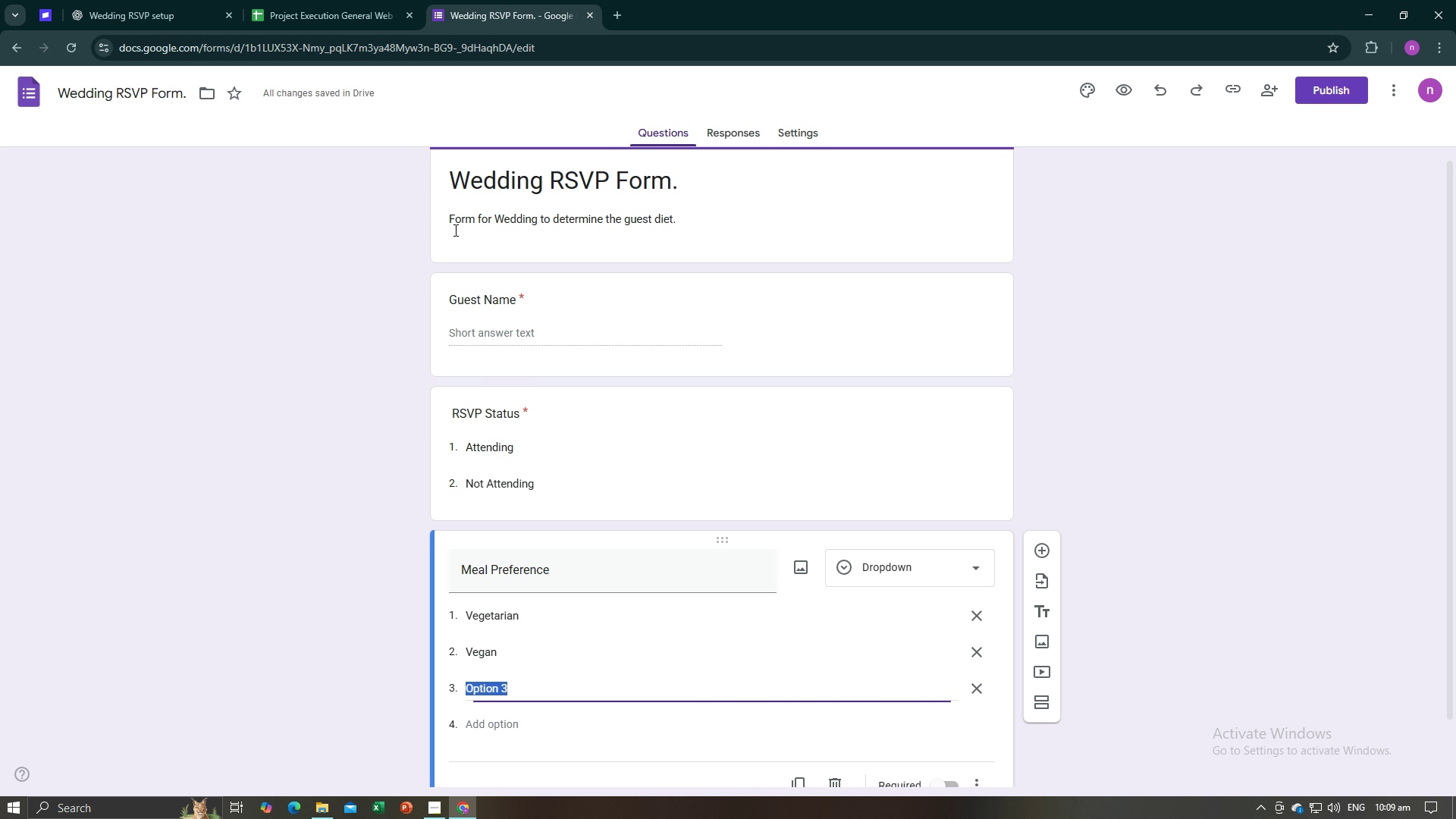 
key(Control+V)
 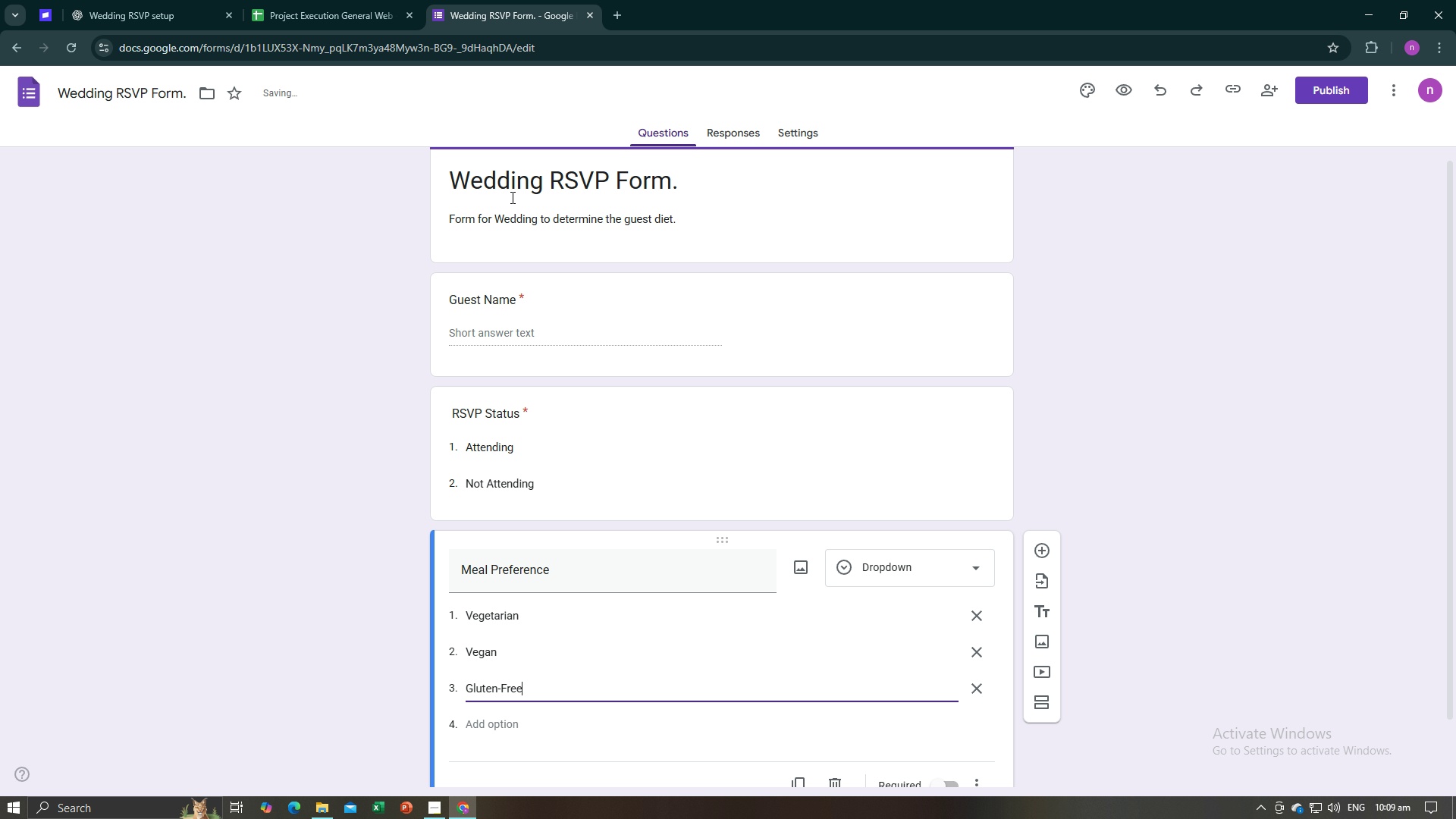 
key(Enter)
 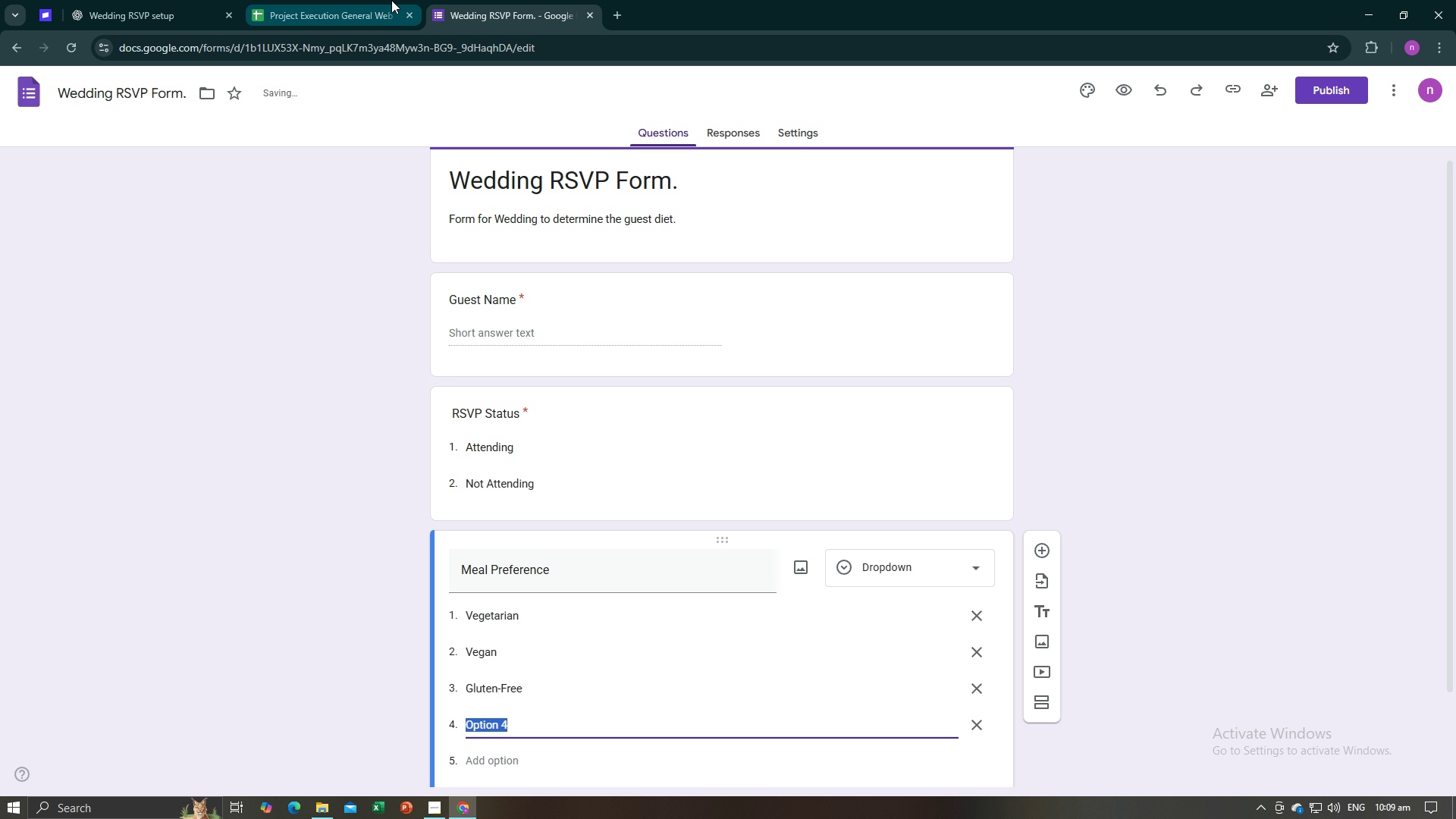 
left_click([391, 0])
 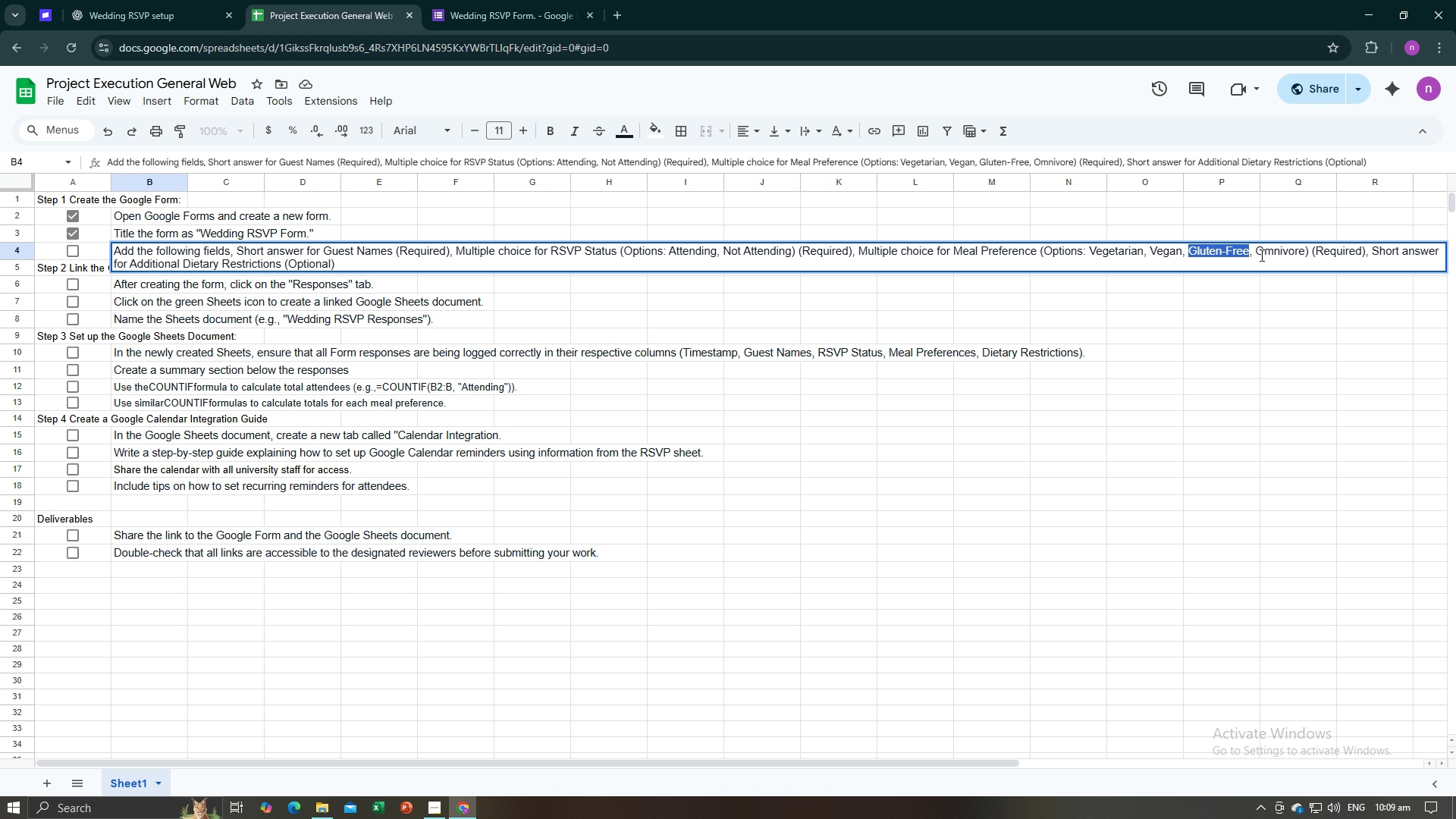 
left_click_drag(start_coordinate=[1257, 251], to_coordinate=[1302, 251])
 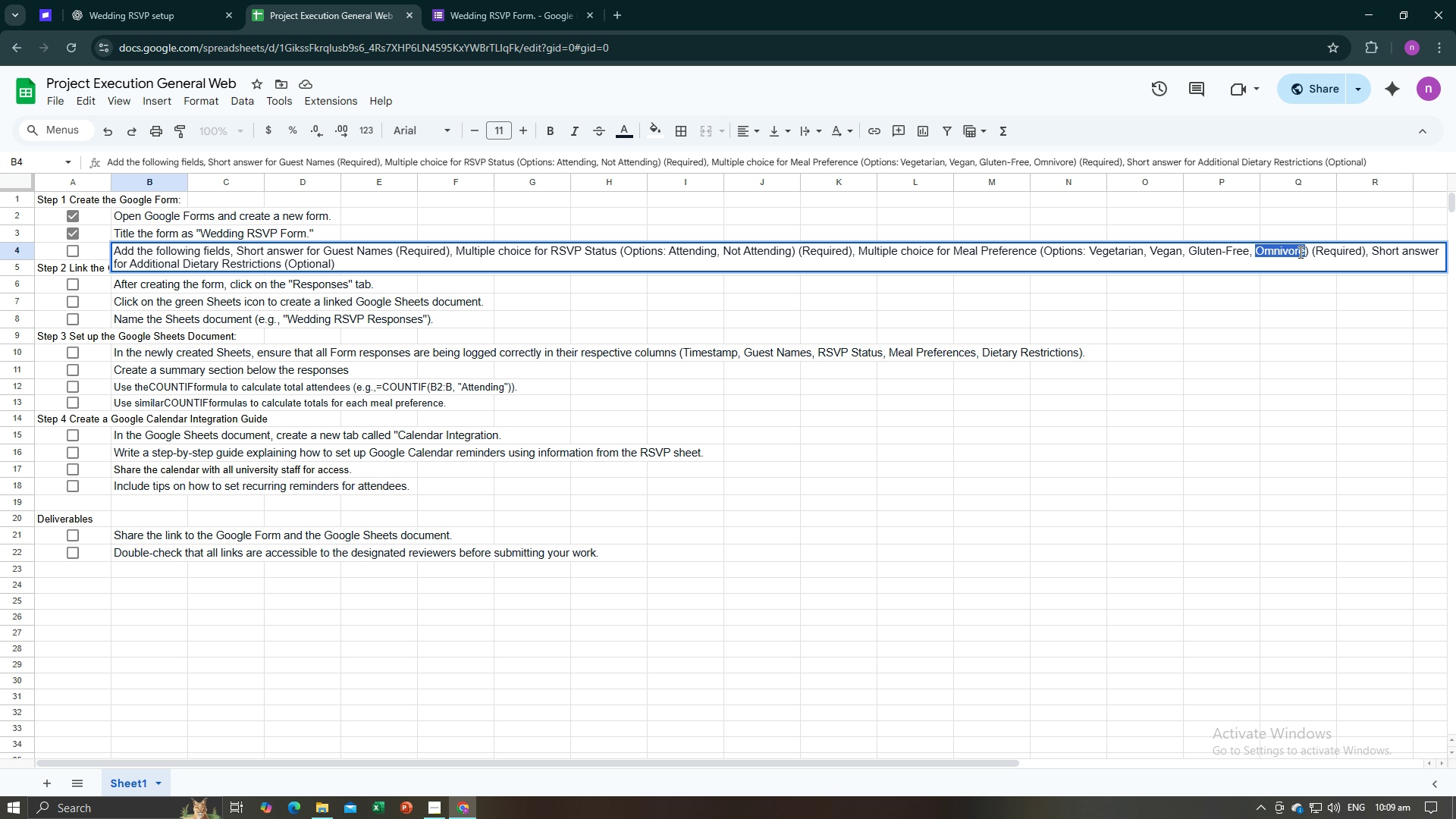 
key(Control+C)
 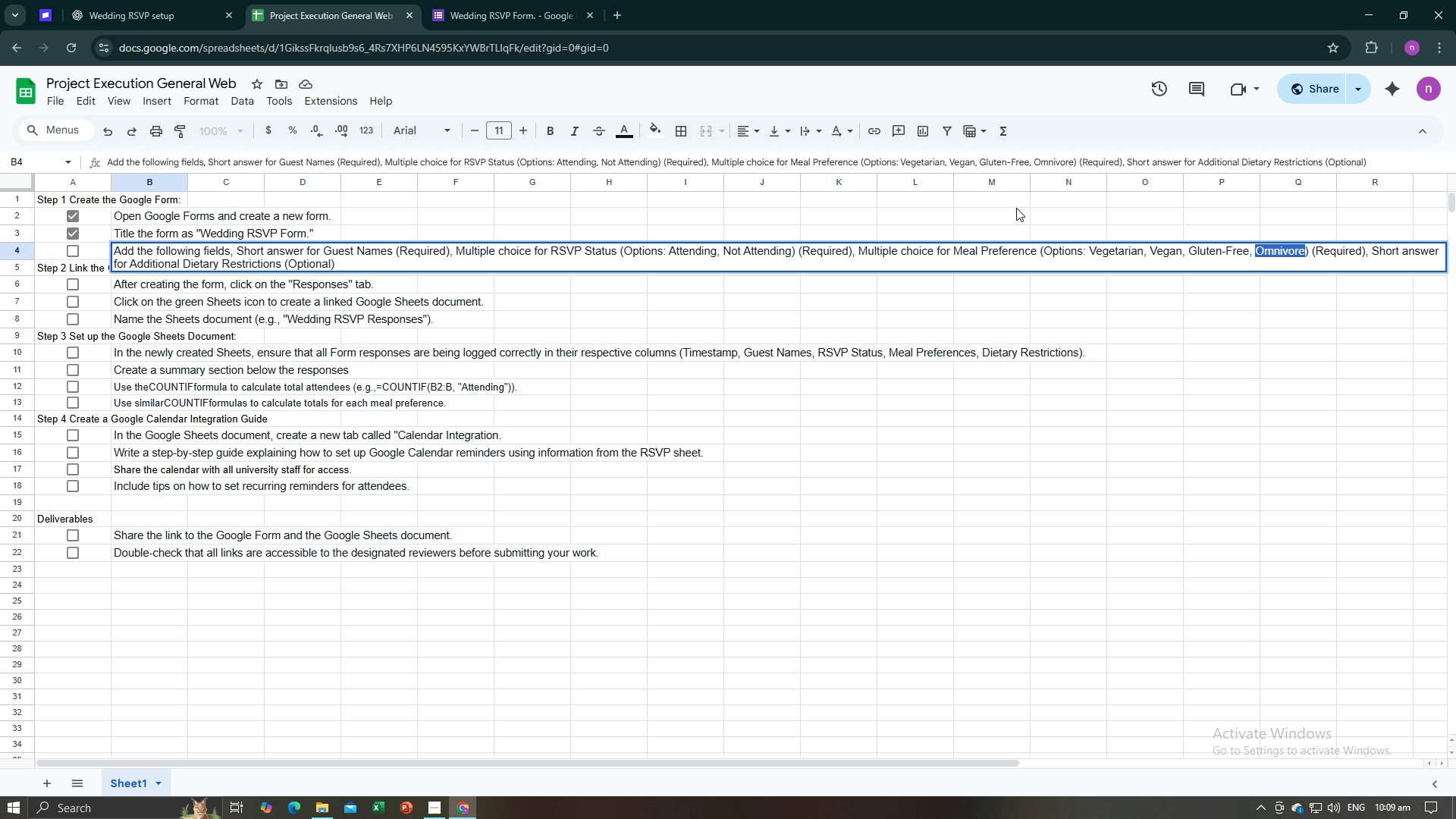 
key(Control+C)
 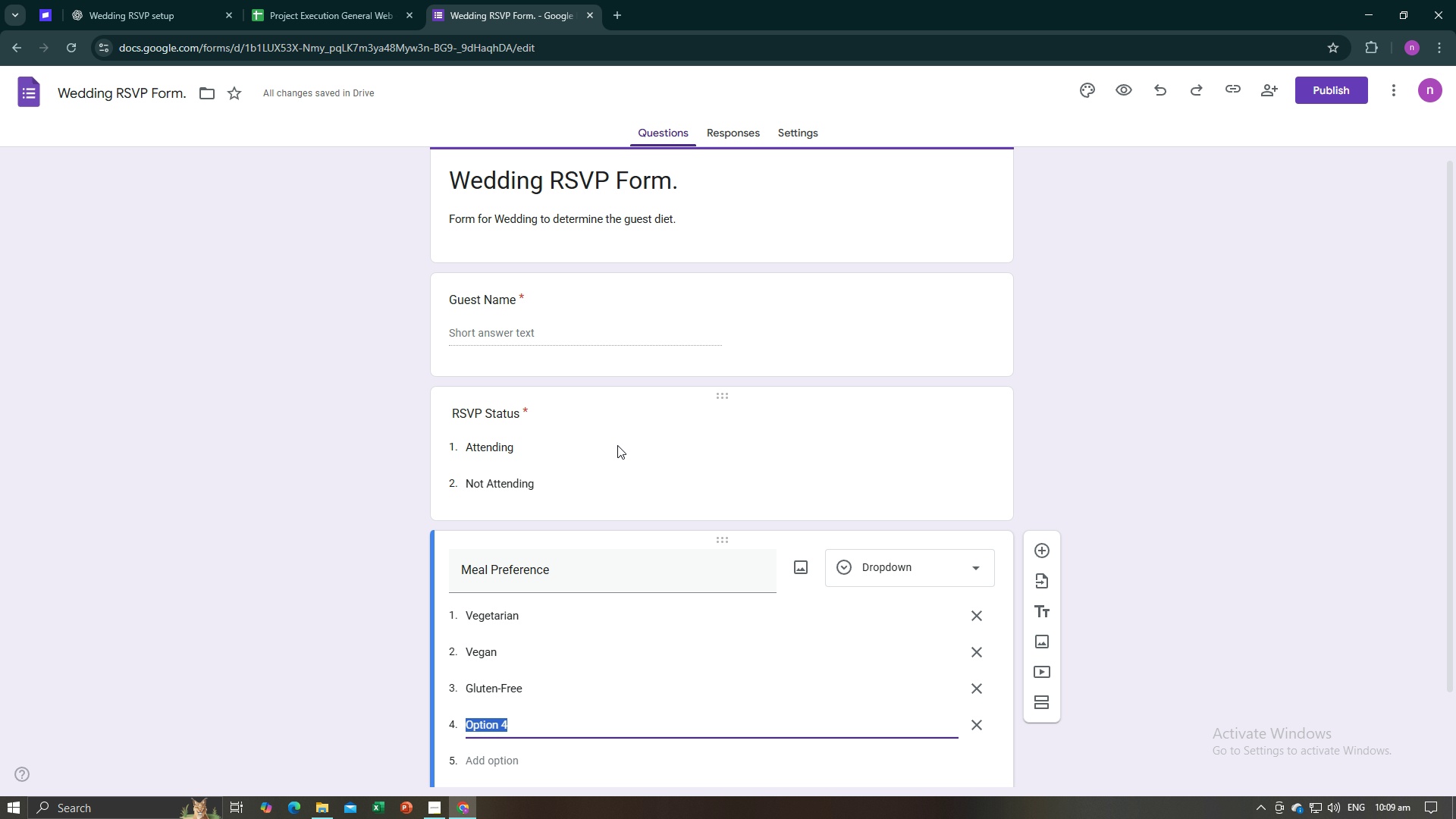 
key(Control+V)
 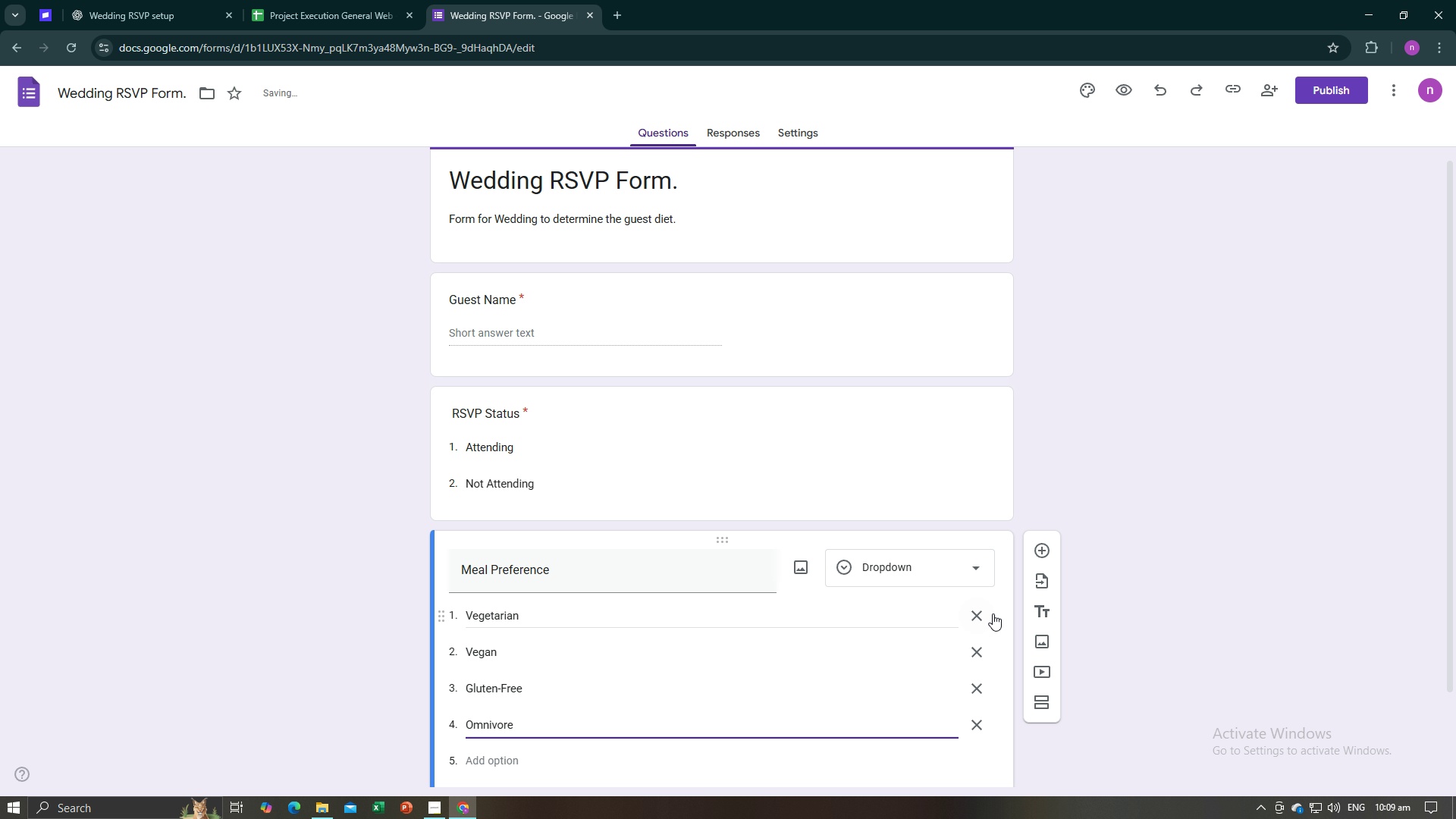 
scroll: coordinate [998, 613], scroll_direction: down, amount: 2.0
 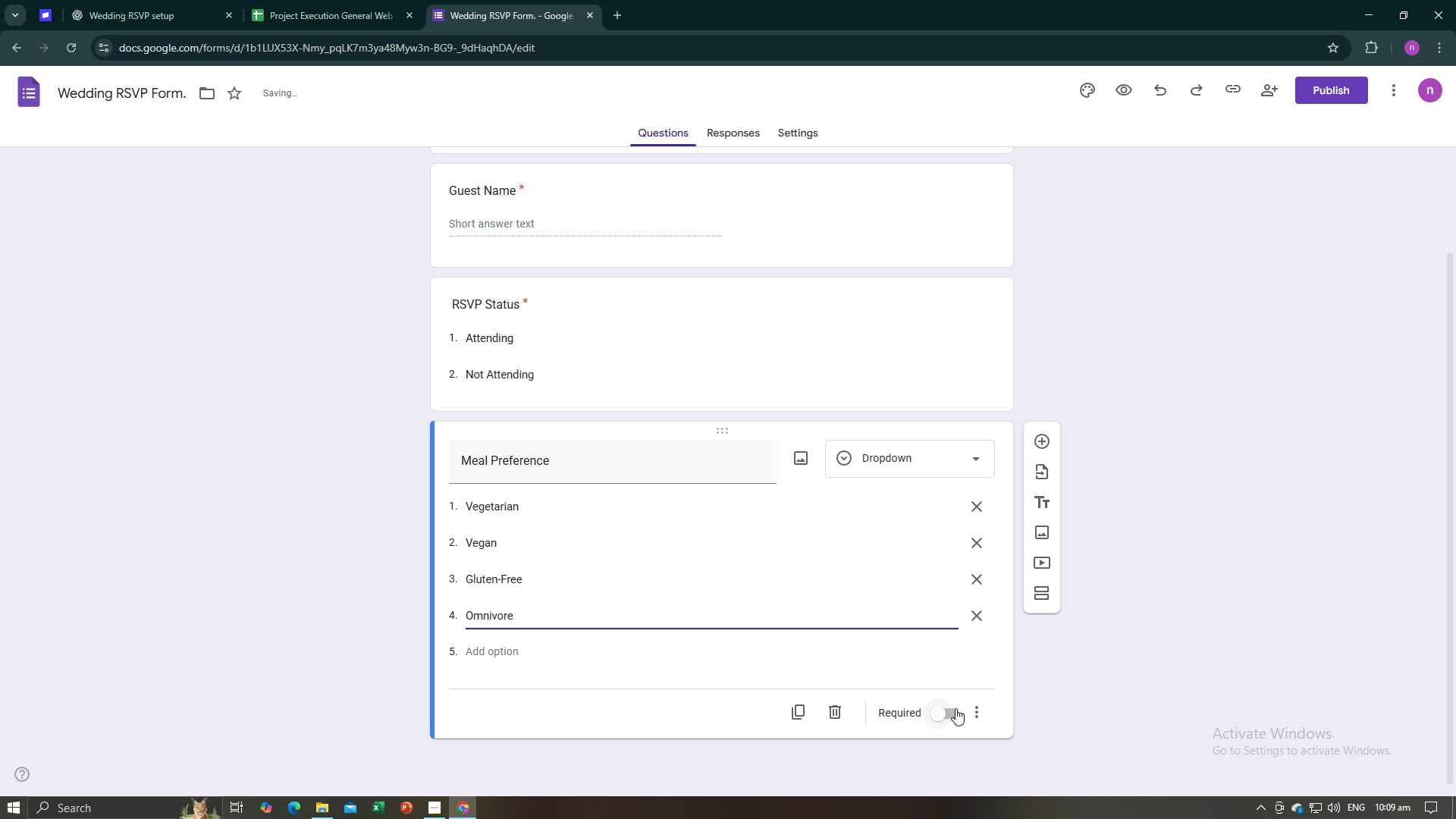 
left_click([956, 708])
 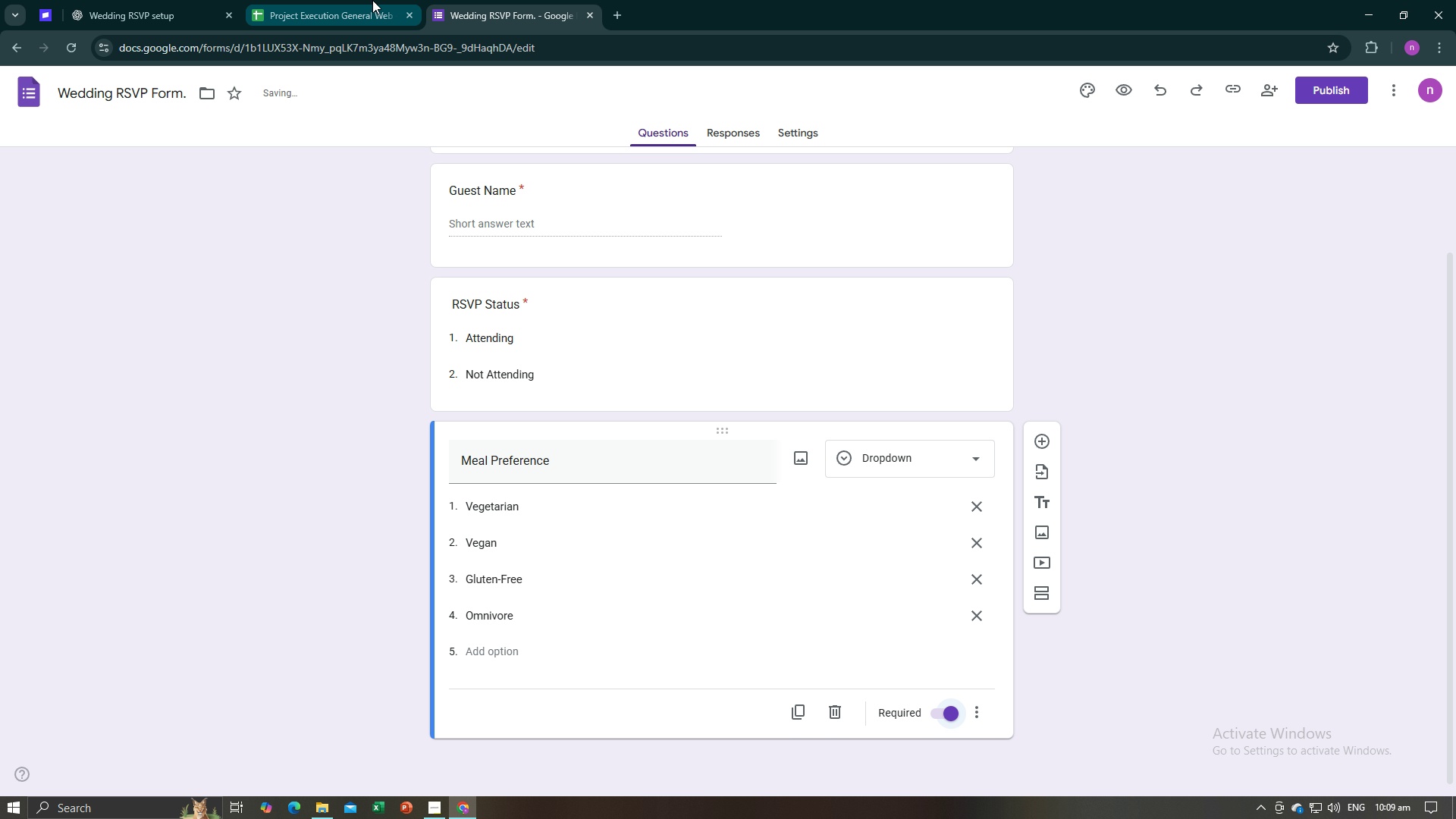 
left_click([372, 0])
 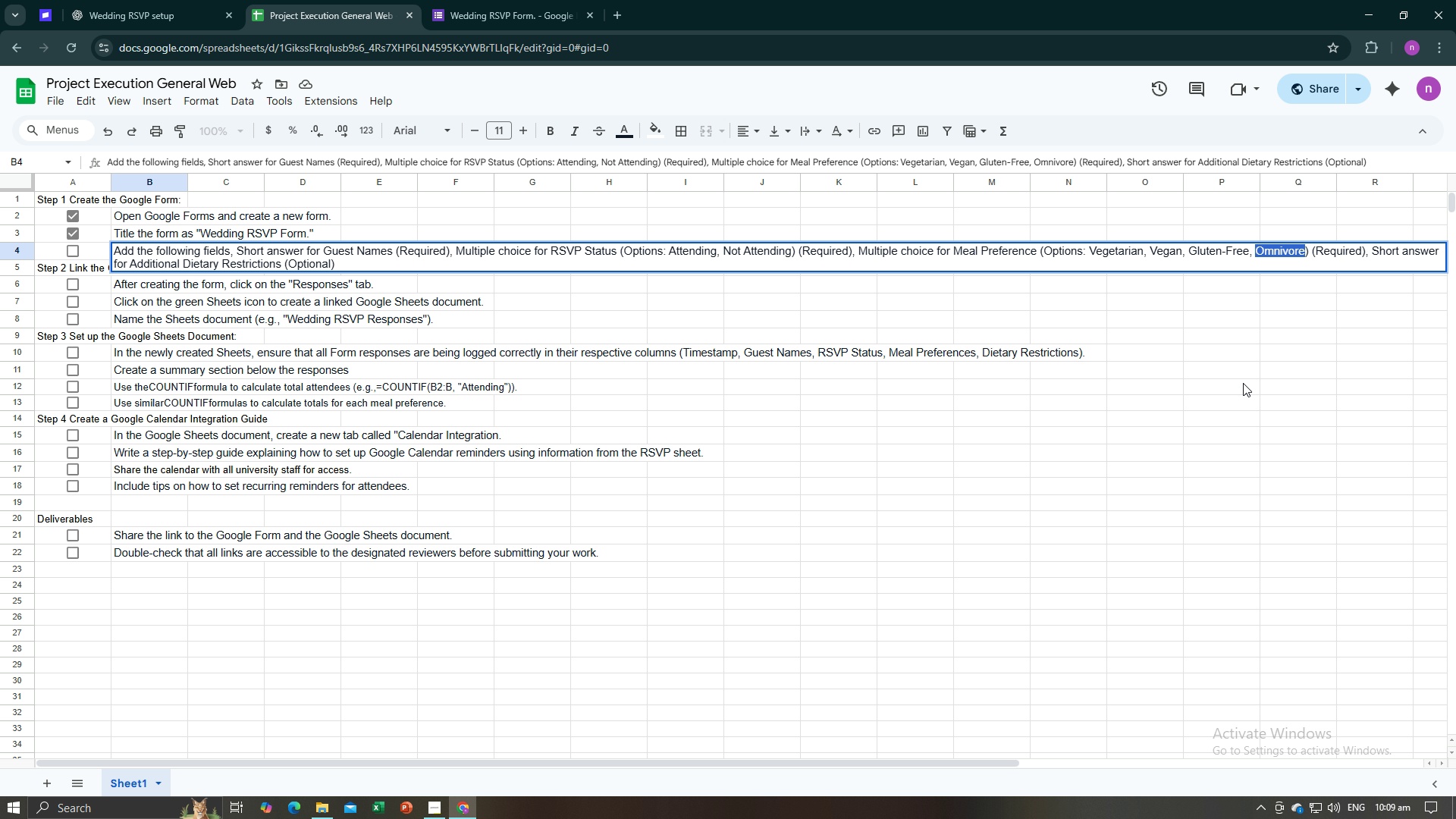 
wait(5.61)
 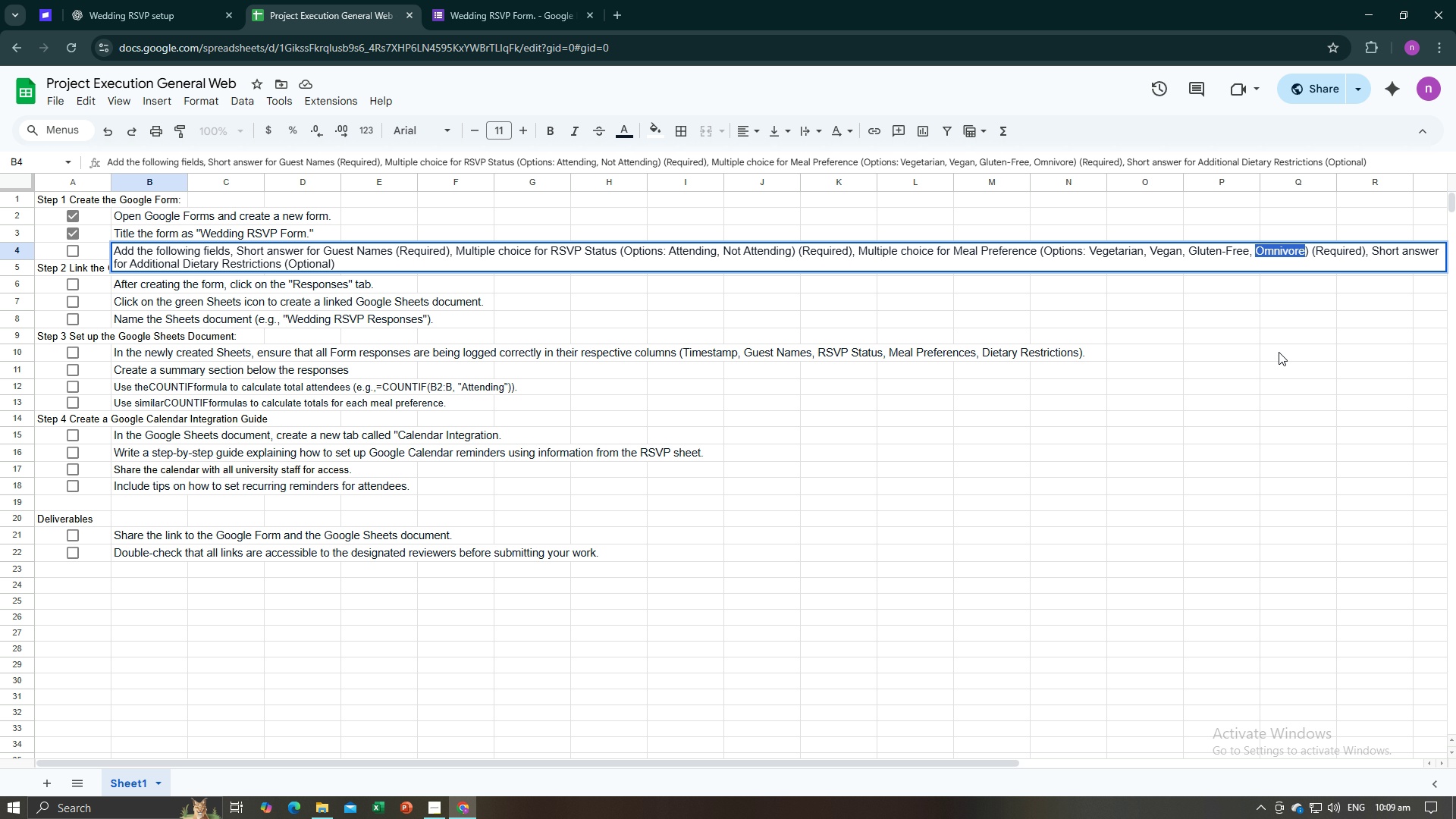 
left_click([535, 0])
 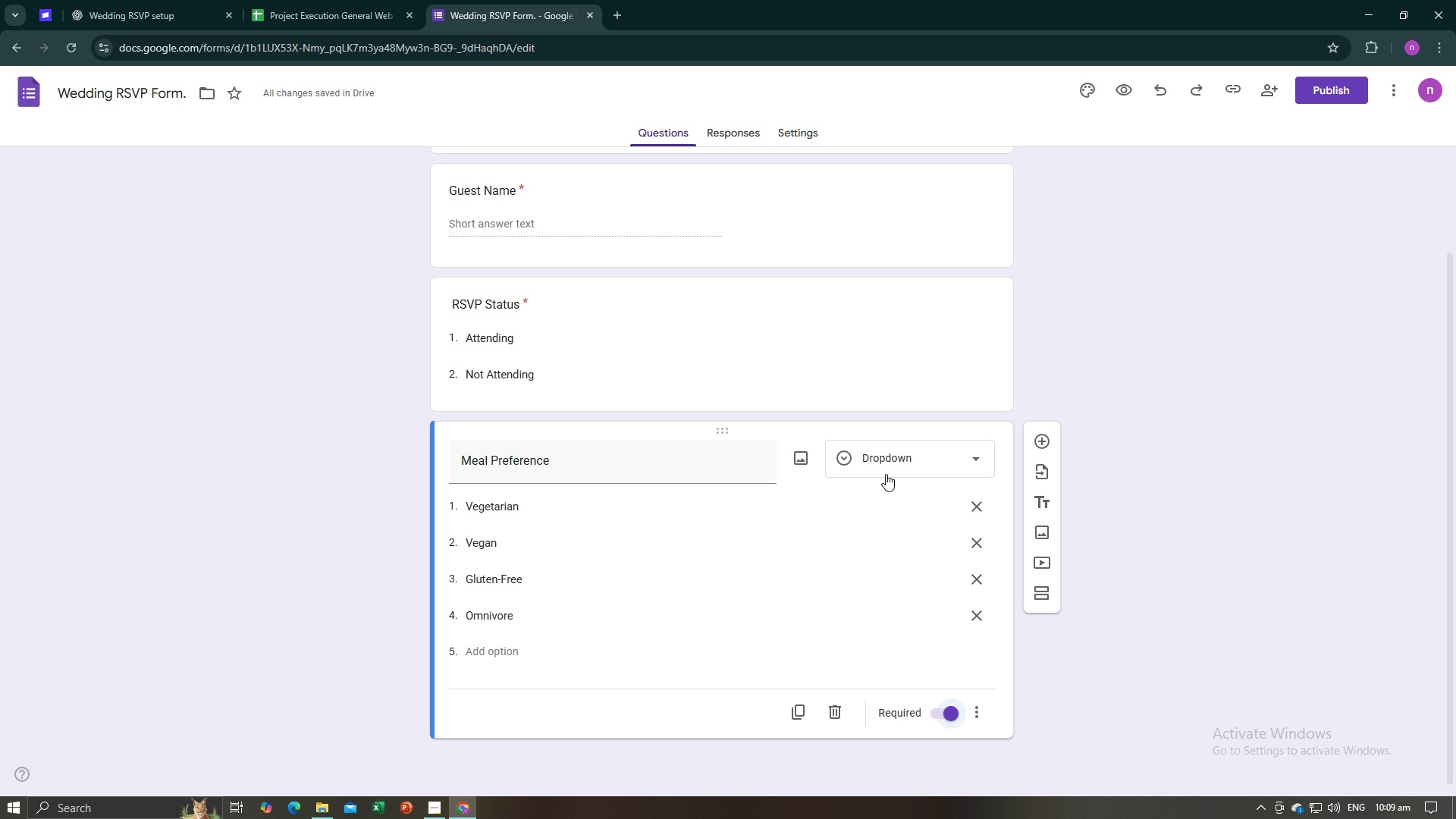 
left_click([893, 463])
 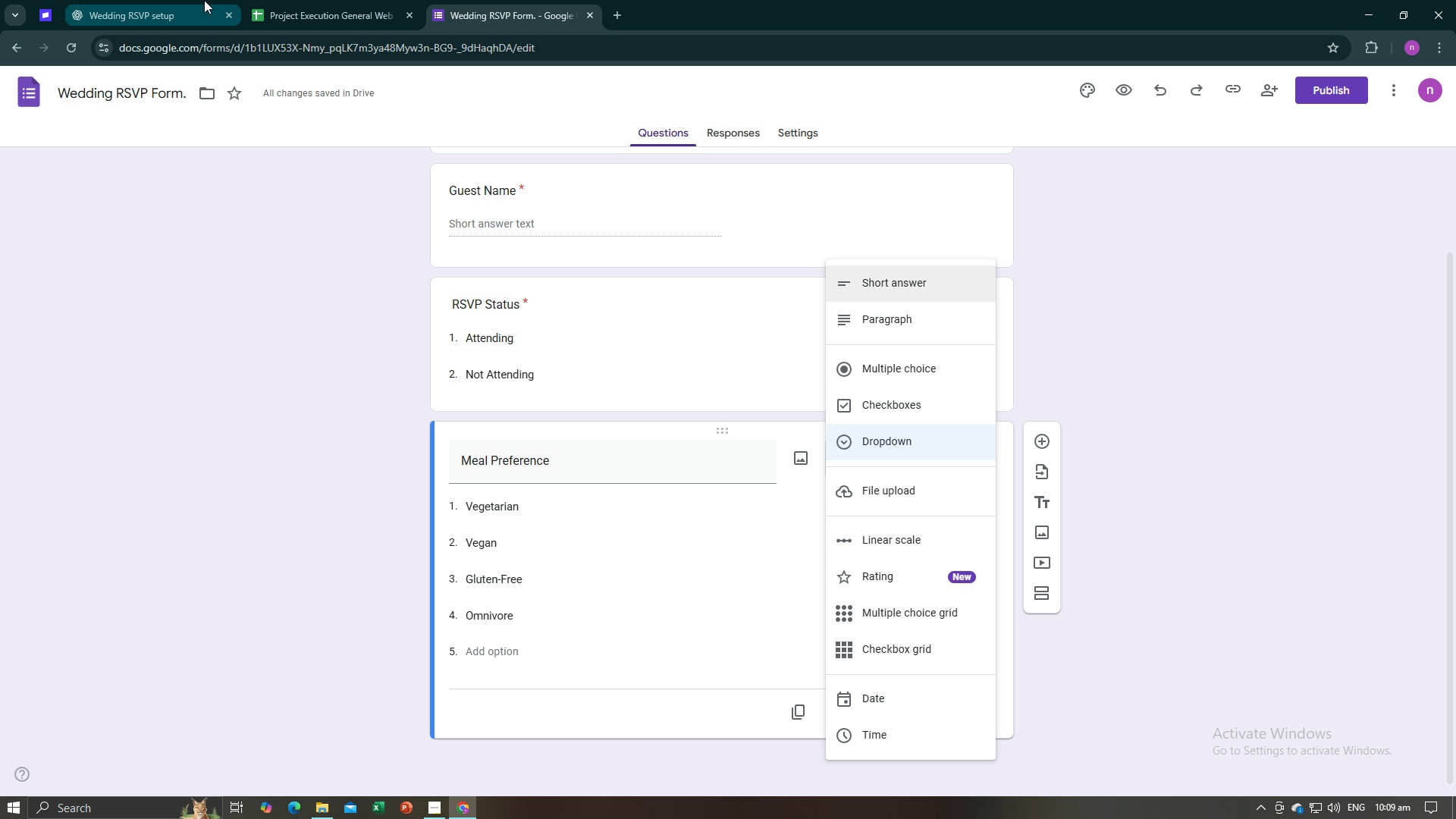 
left_click([262, 0])
 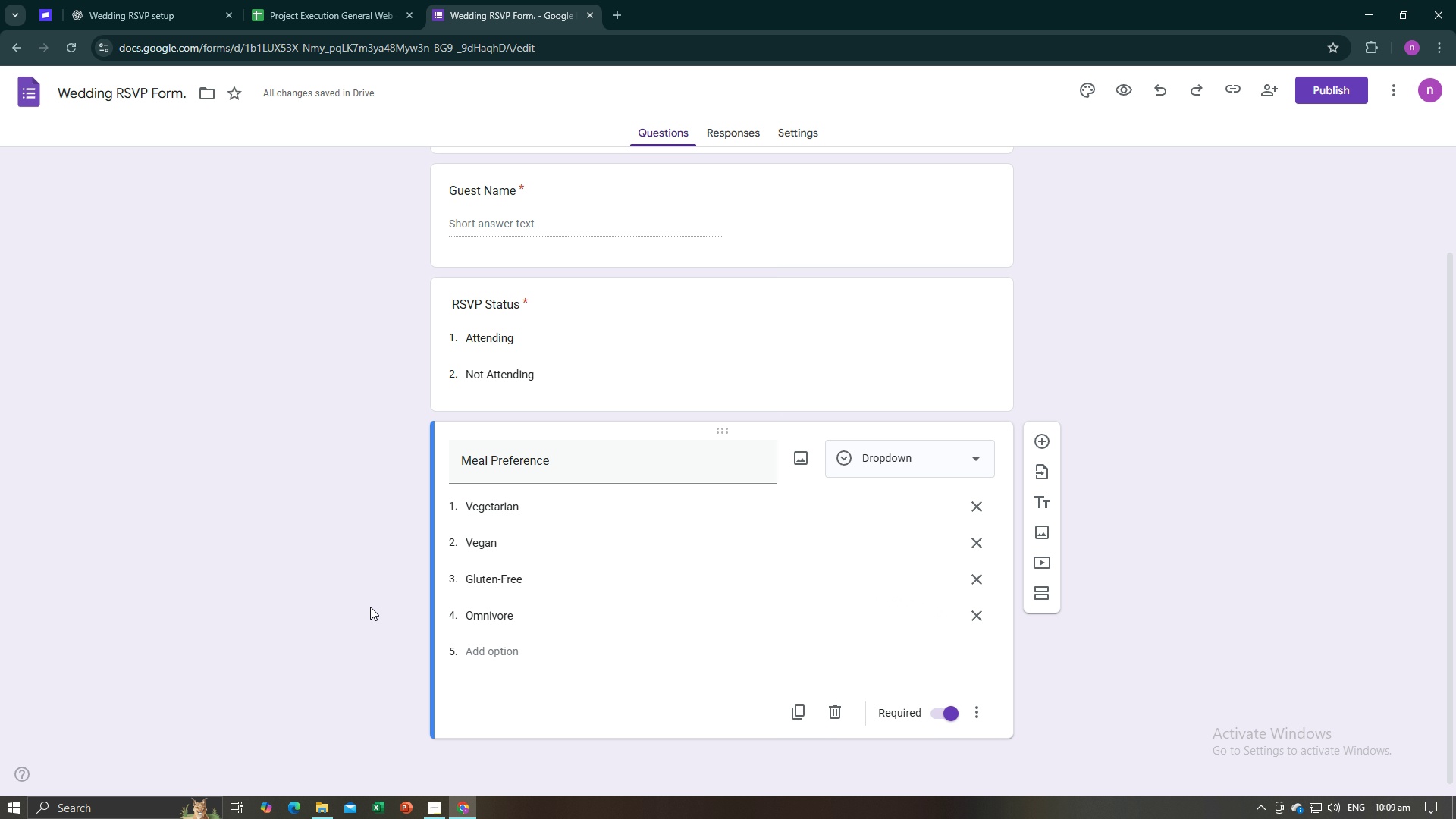 
wait(6.05)
 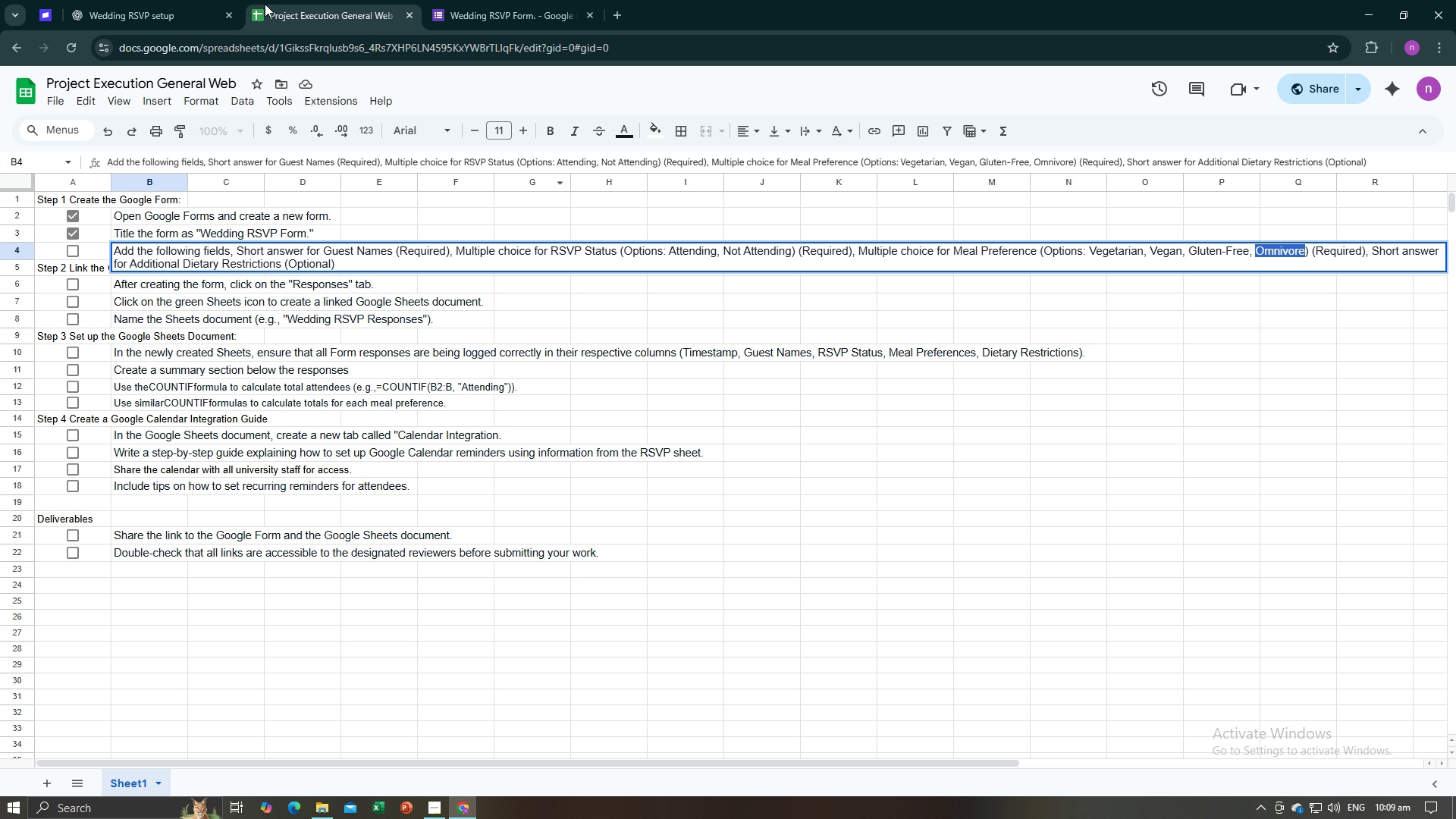 
left_click([1039, 445])
 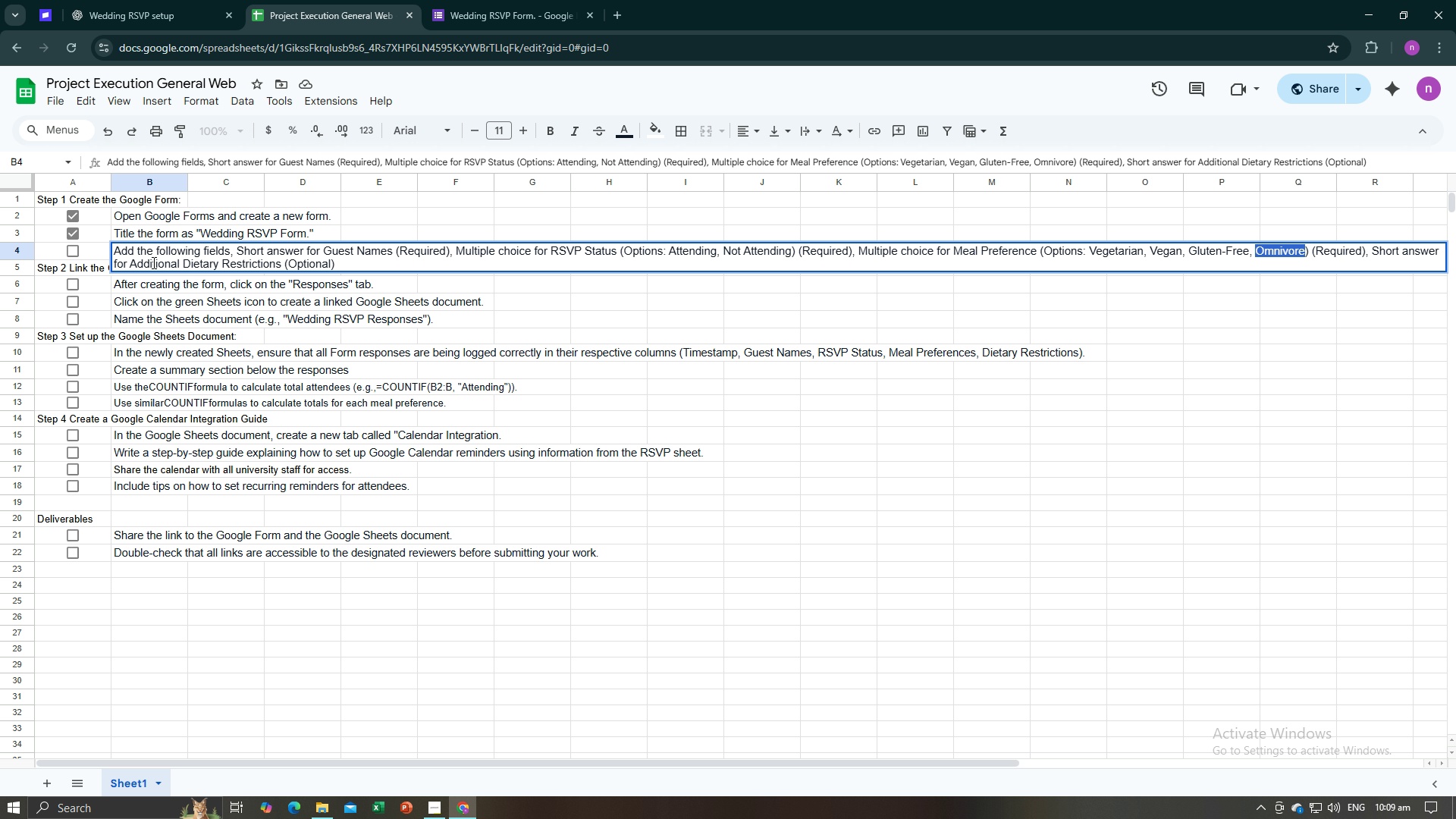 
left_click_drag(start_coordinate=[130, 264], to_coordinate=[280, 265])
 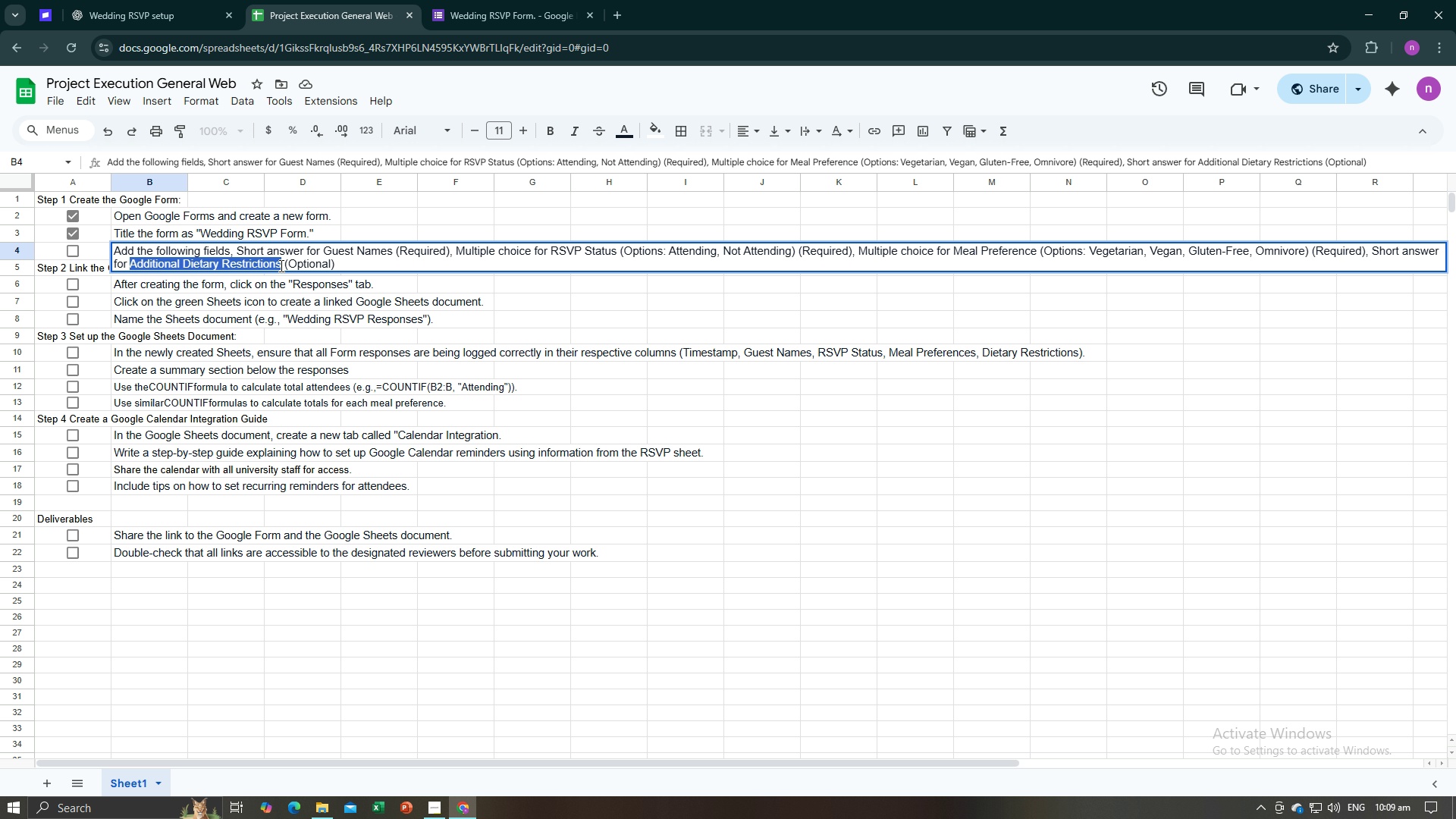 
key(Control+C)
 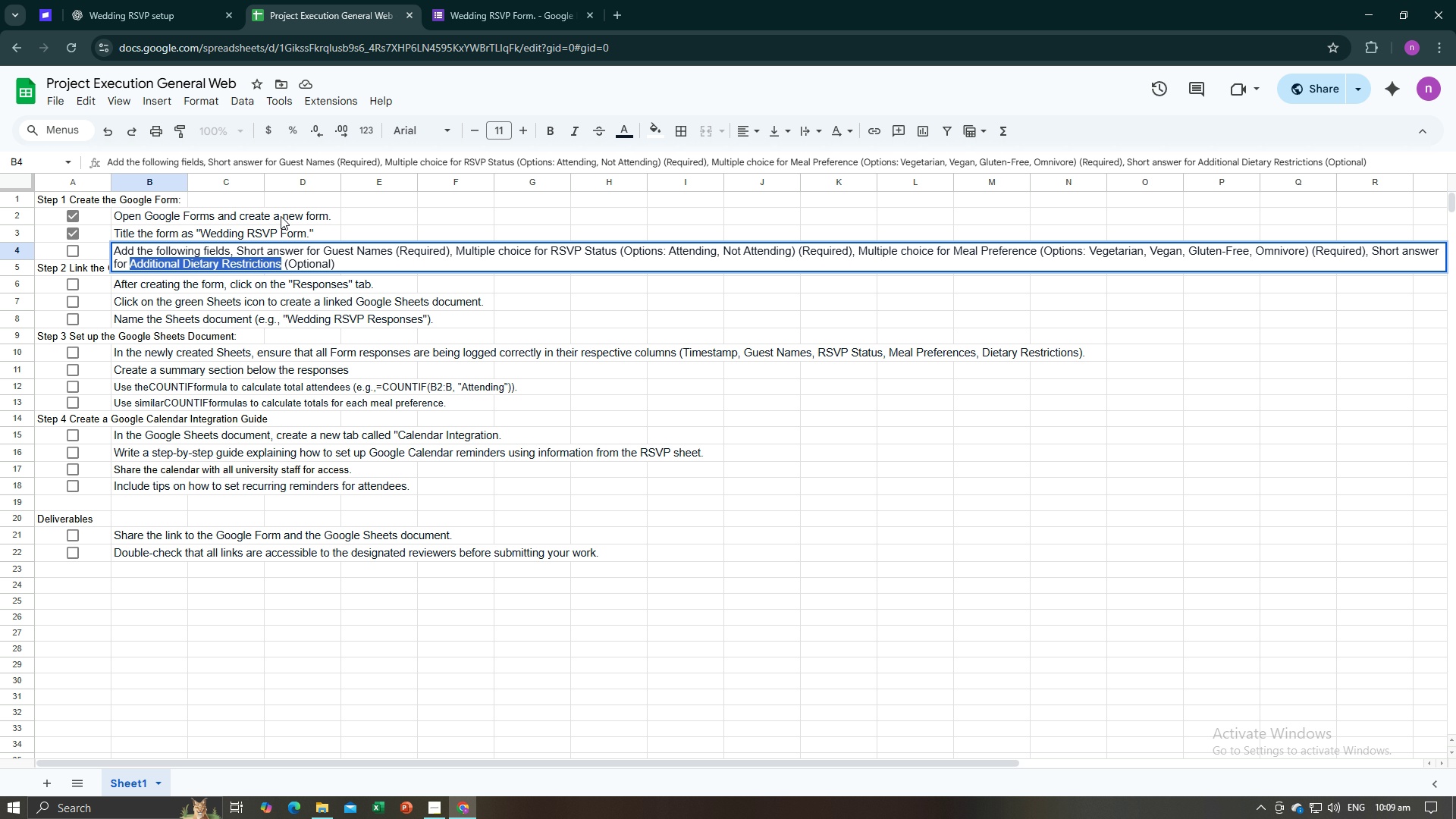 
key(Control+C)
 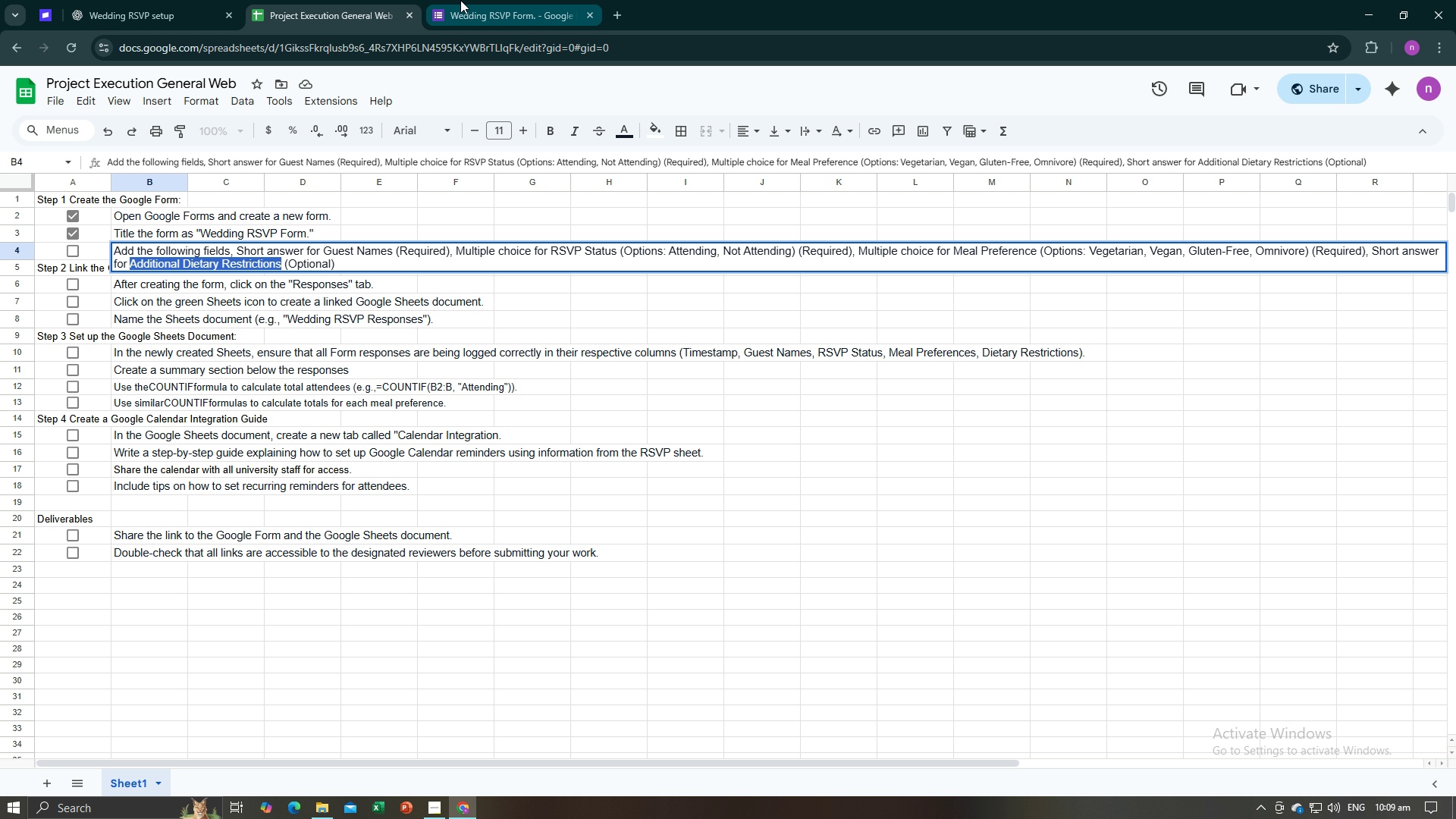 
left_click([460, 0])
 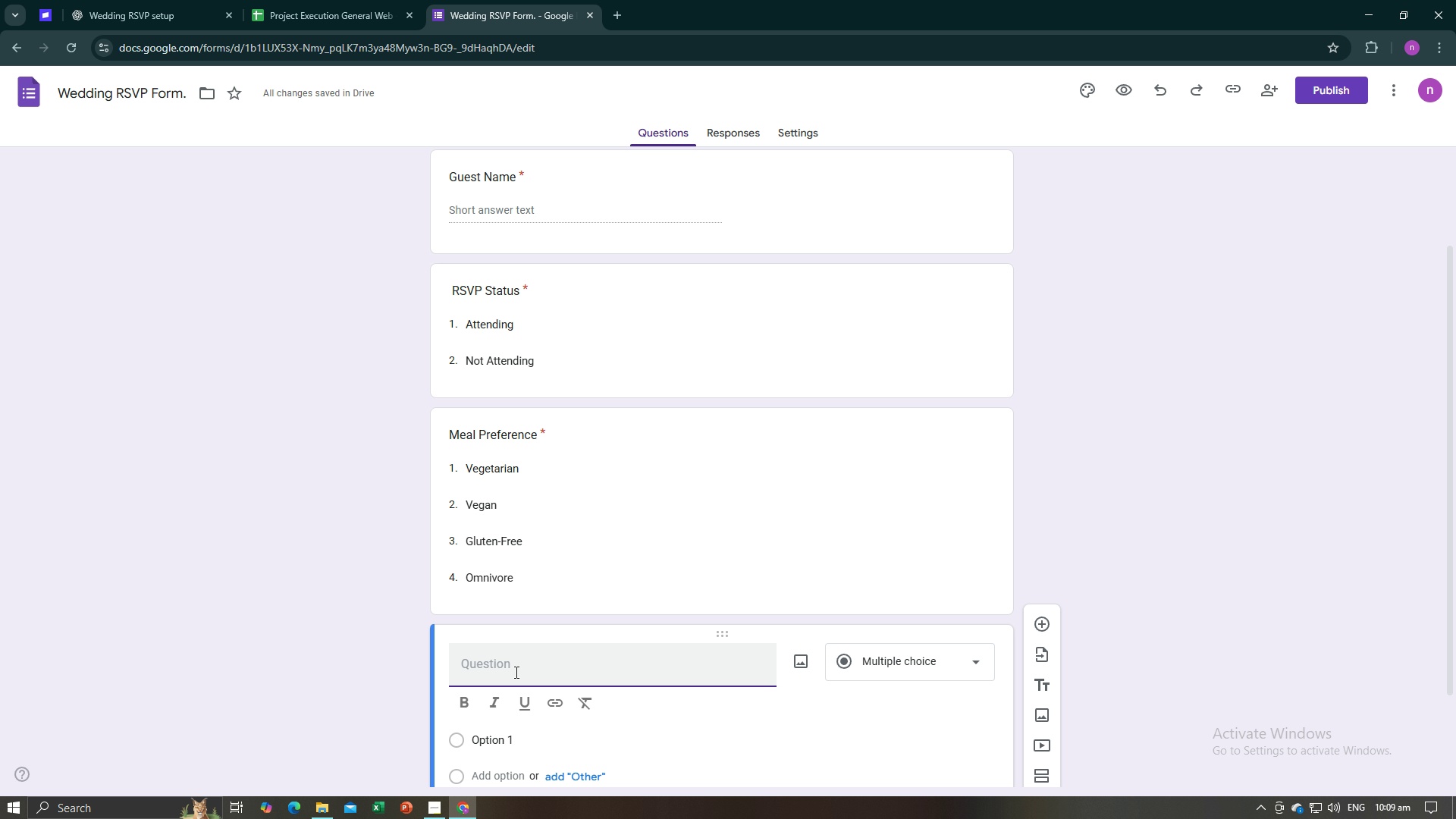 
key(Control+V)
 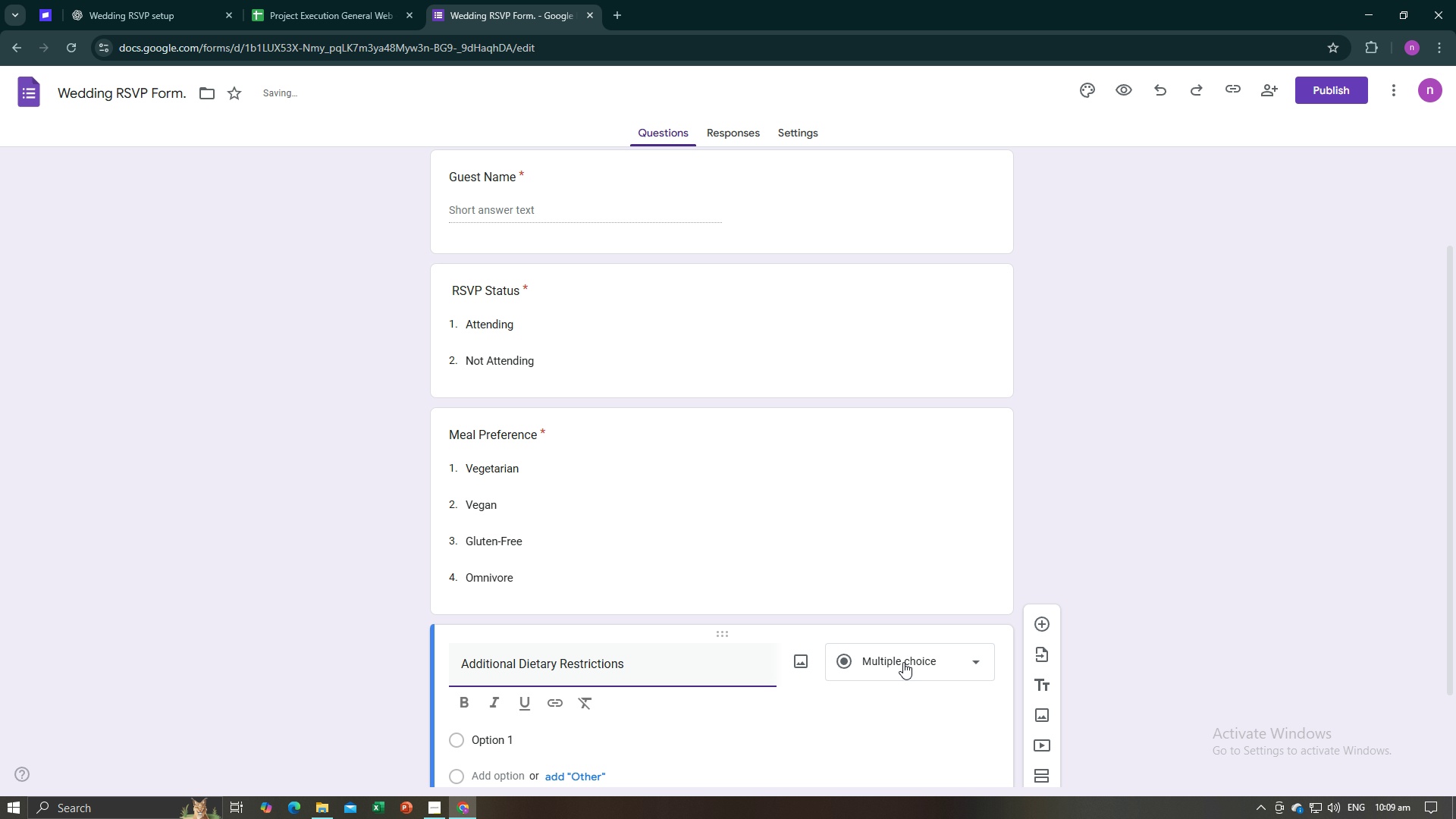 
left_click([903, 662])
 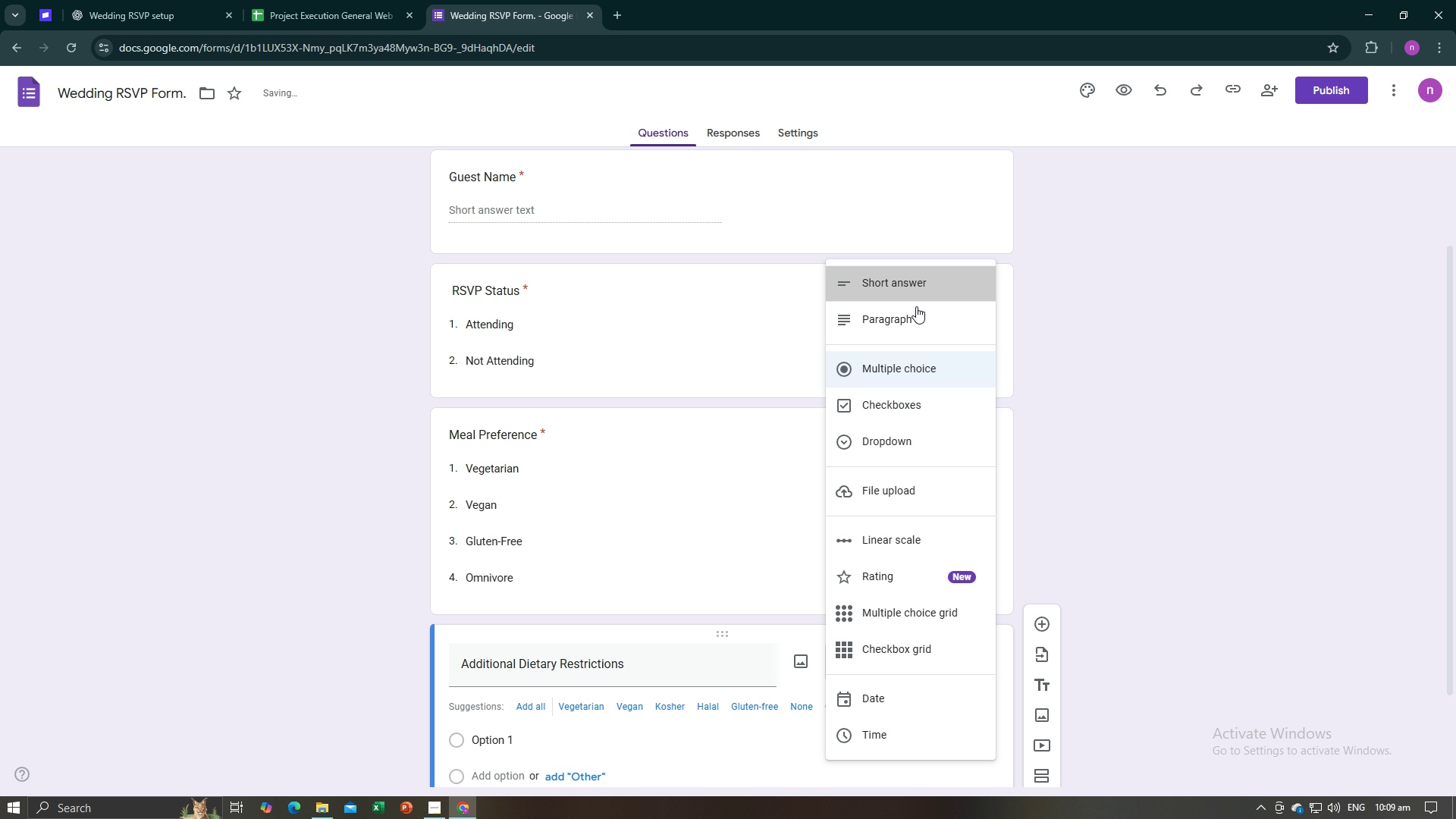 
scroll: coordinate [1199, 570], scroll_direction: down, amount: 2.0